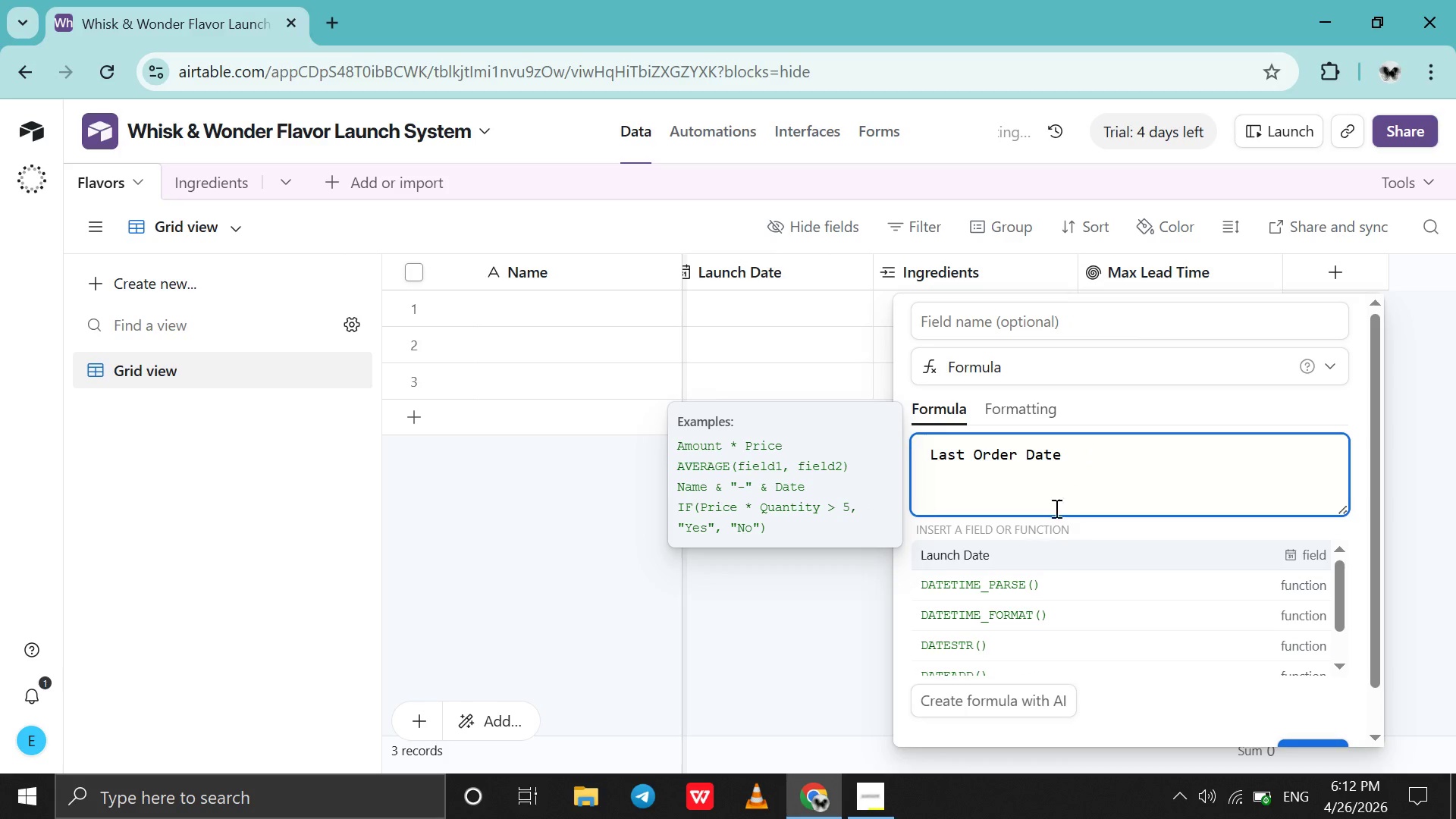 
left_click([1089, 497])
 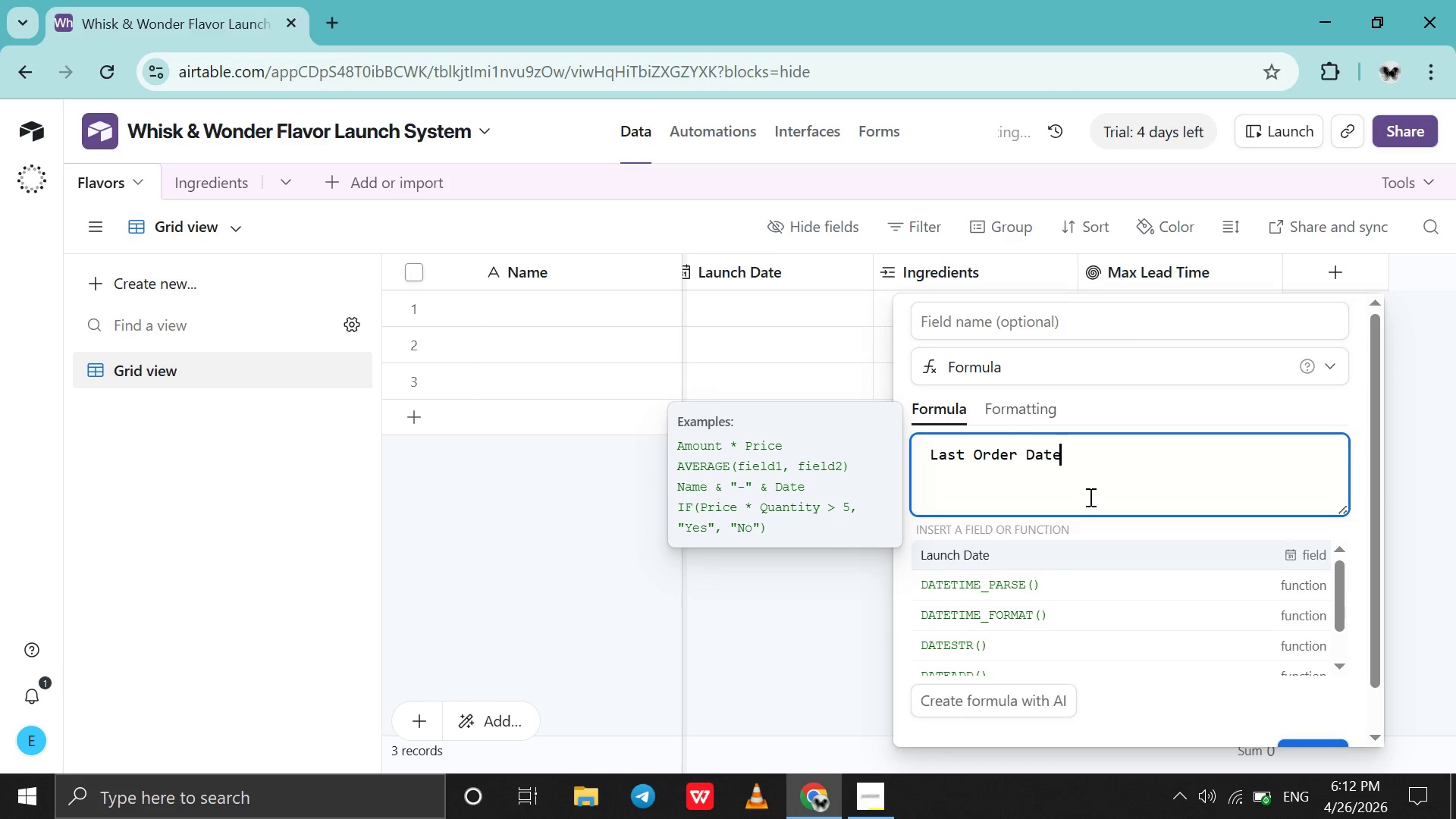 
key(Control+A)
 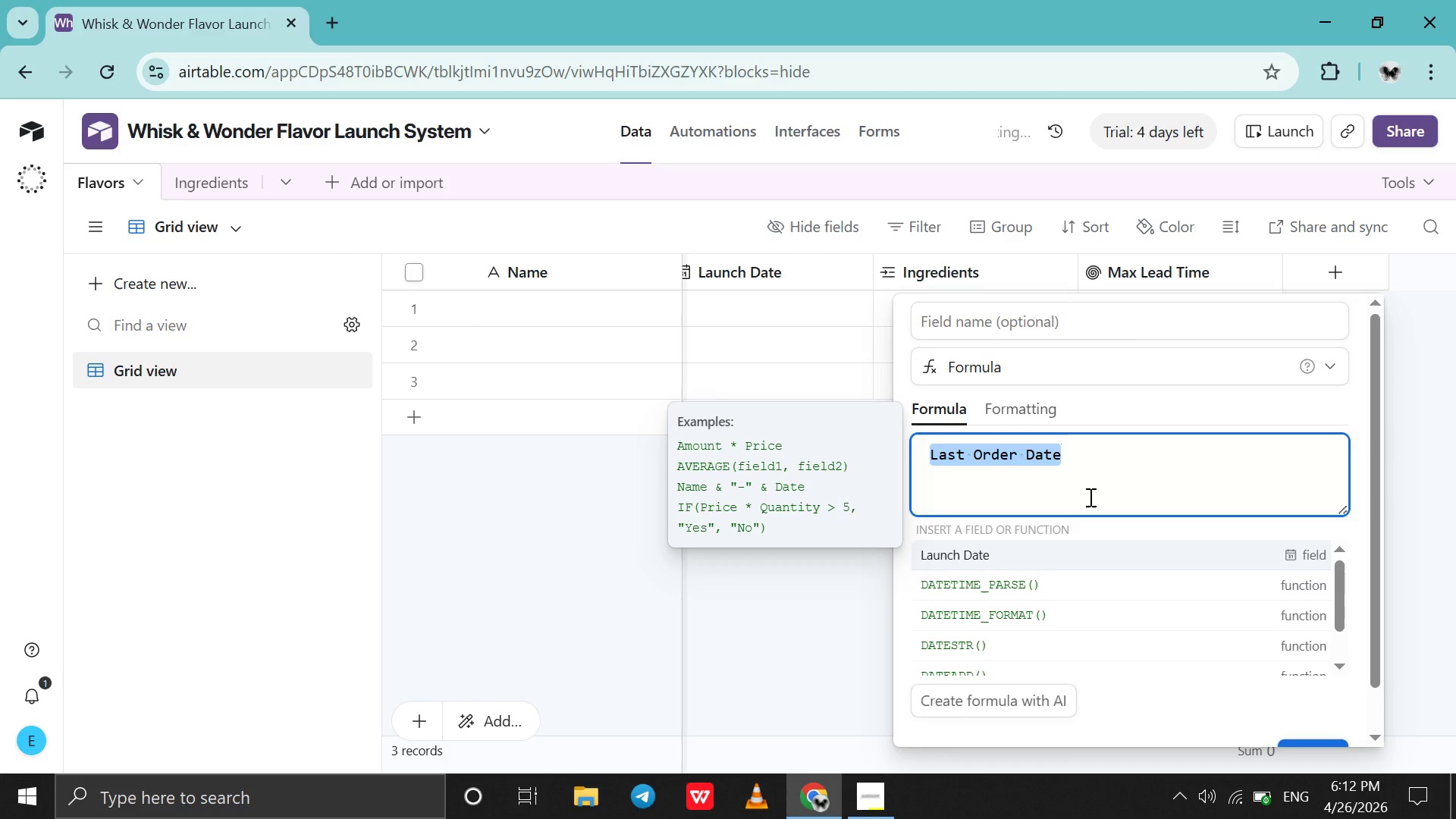 
key(Control+X)
 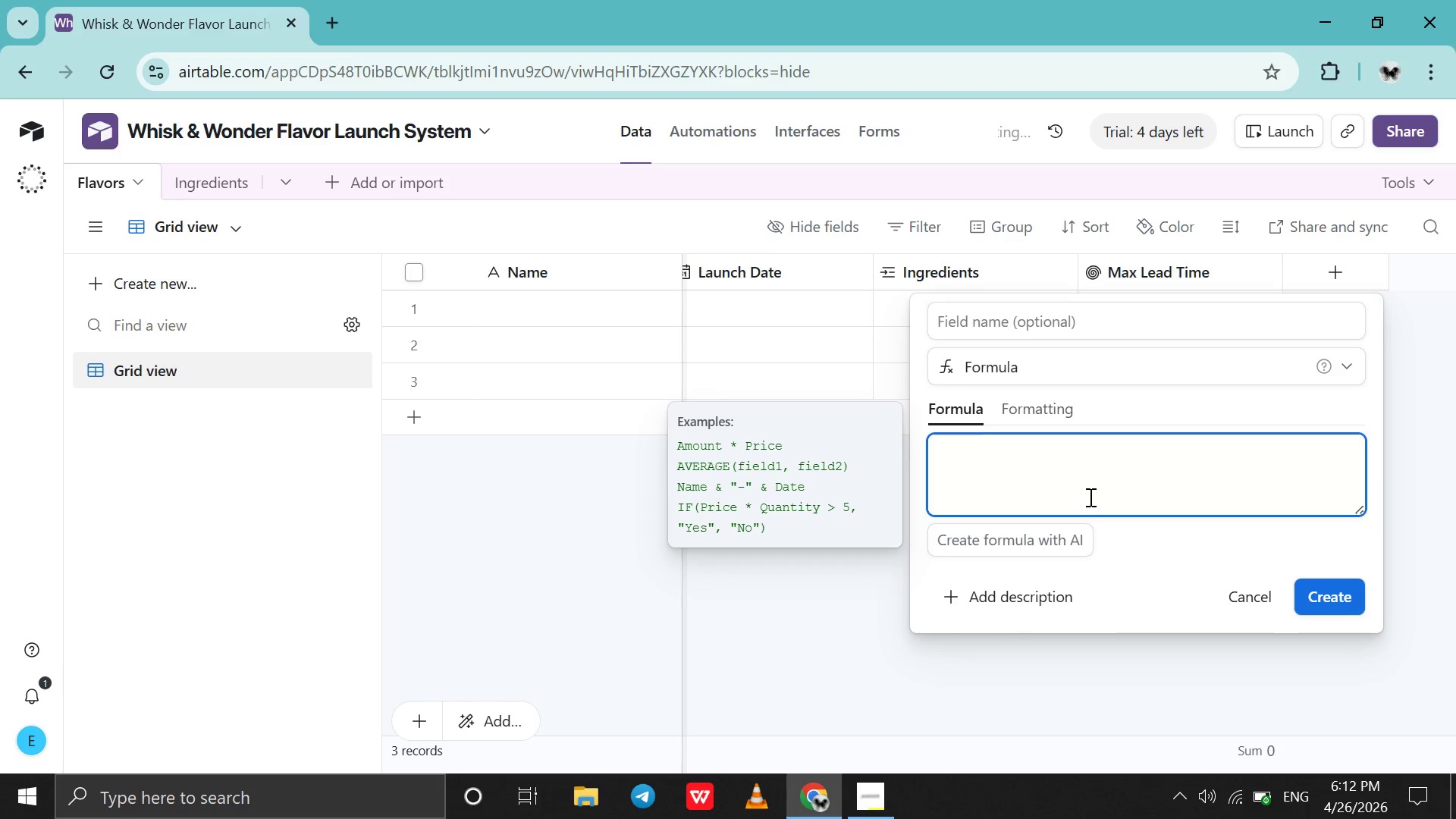 
hold_key(key=I, duration=0.31)
 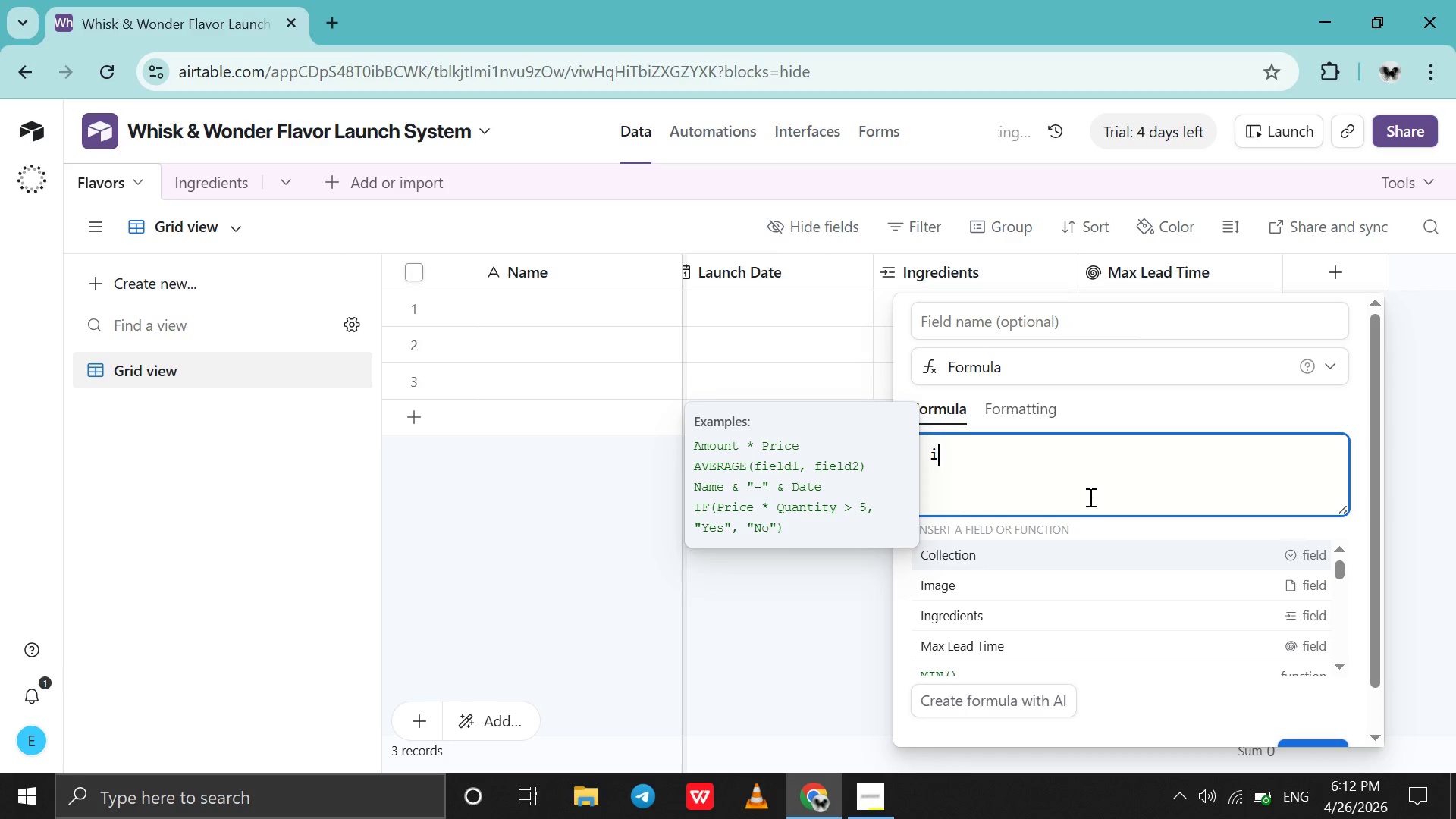 
key(F)
 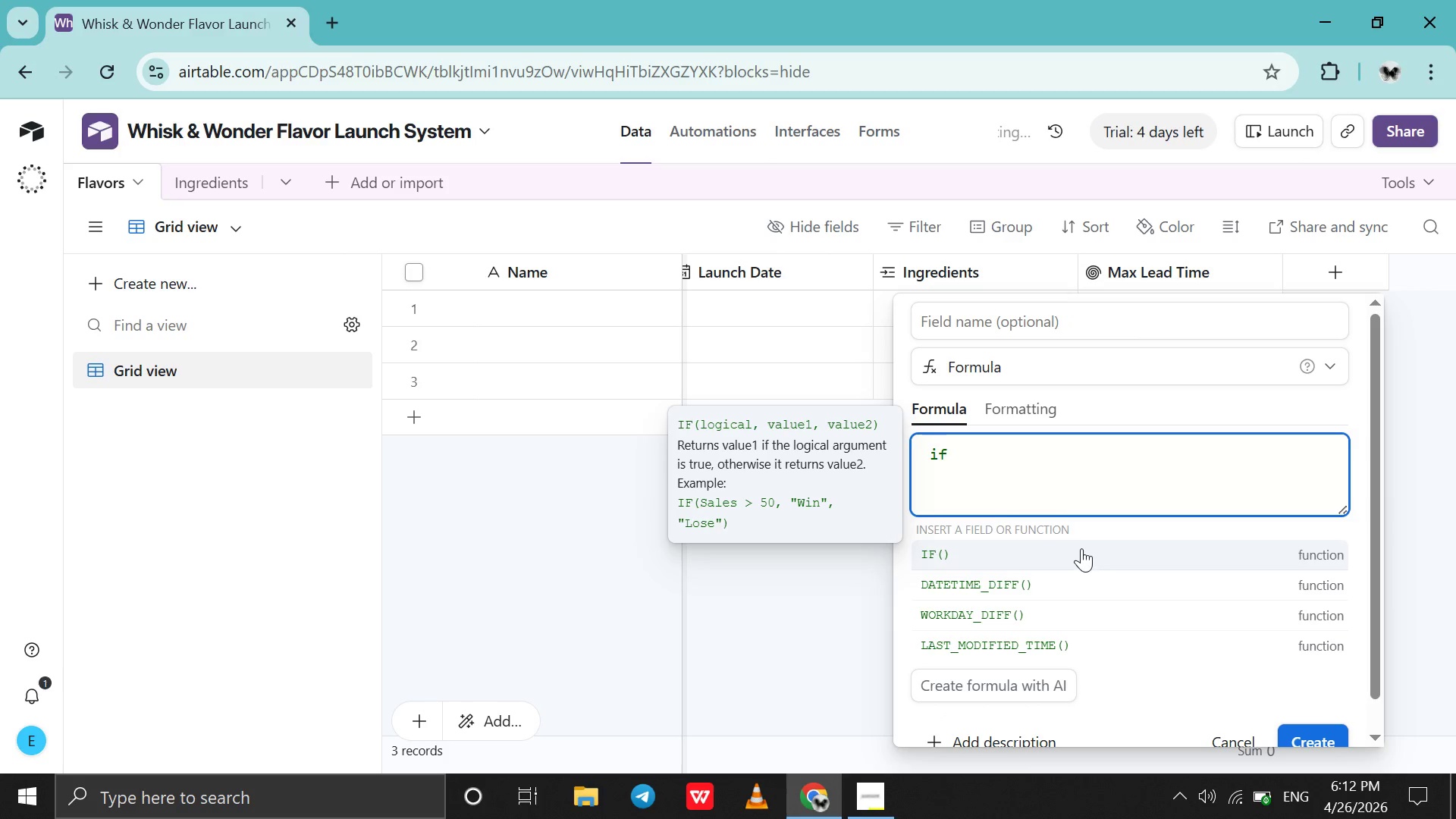 
left_click([1081, 551])
 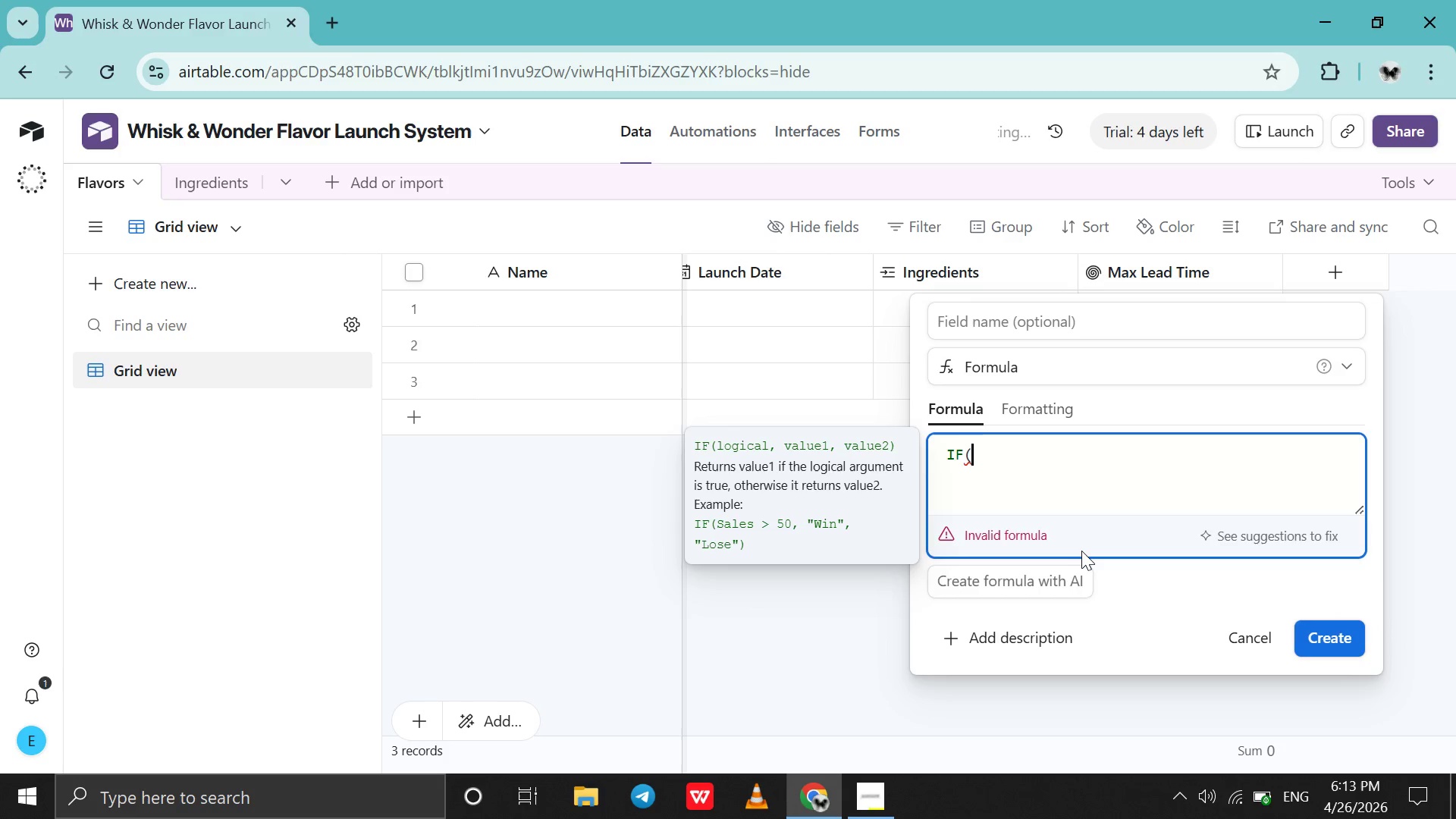 
key(Shift+Enter)
 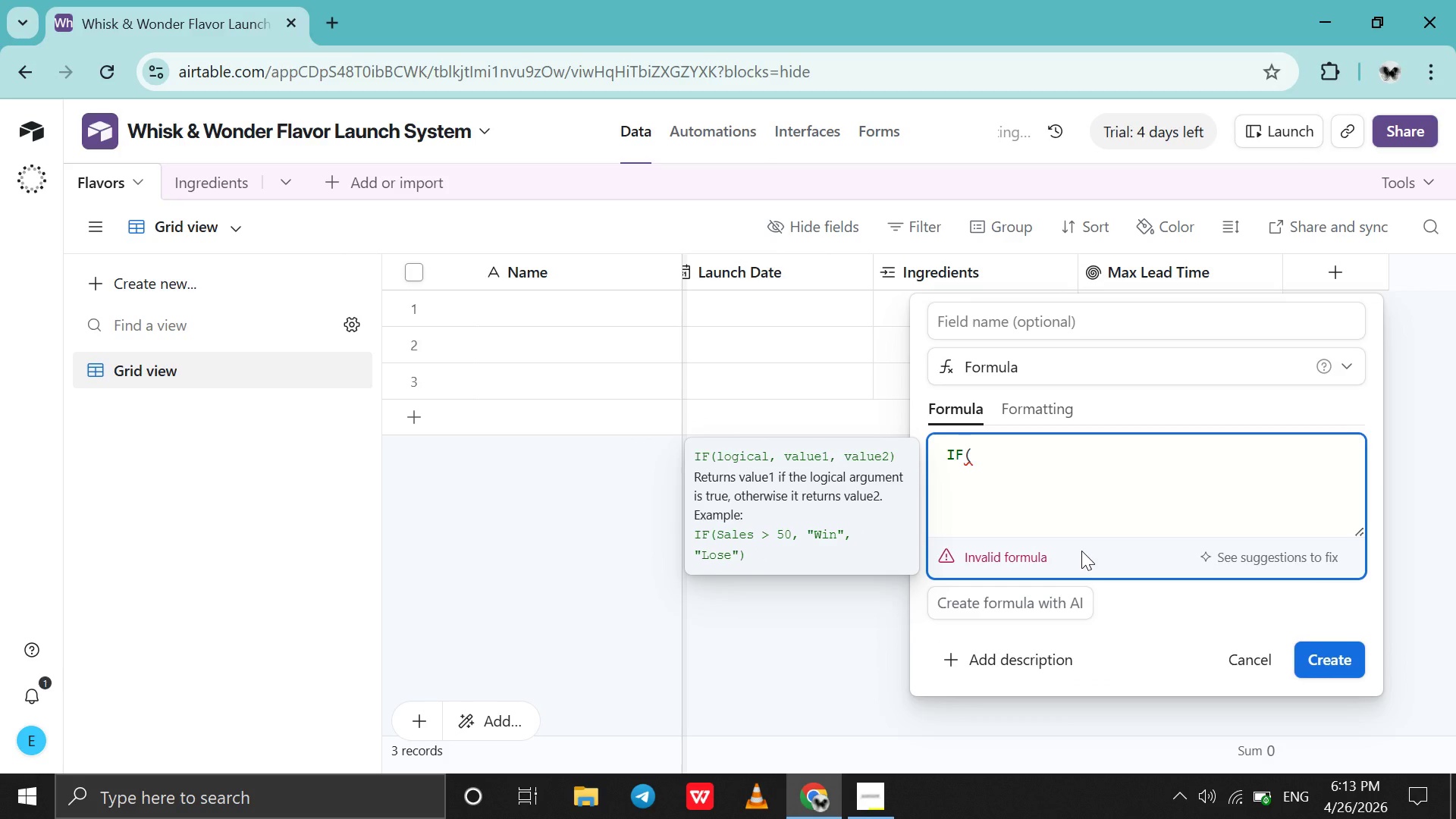 
type(and)
 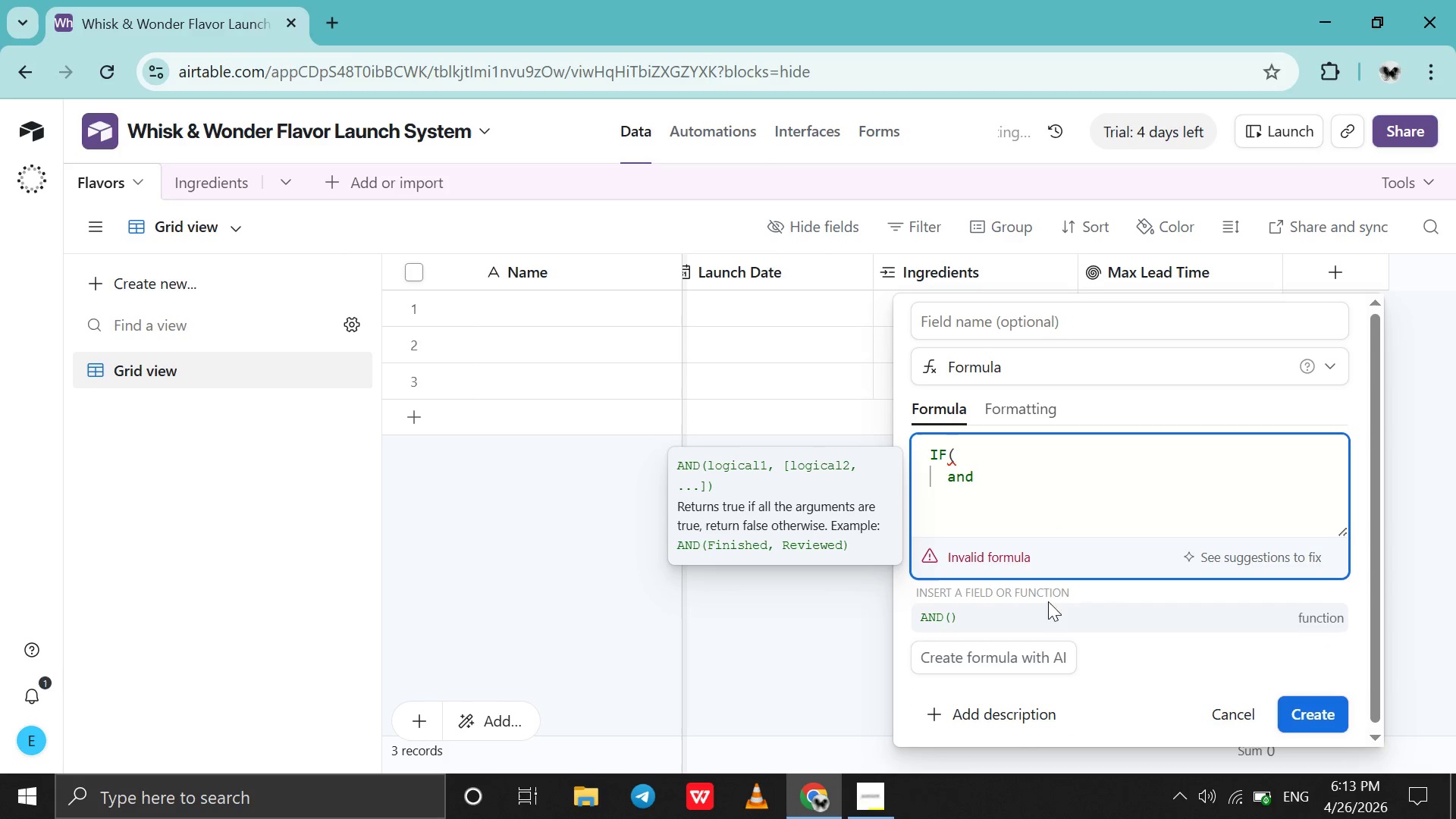 
left_click([1039, 617])
 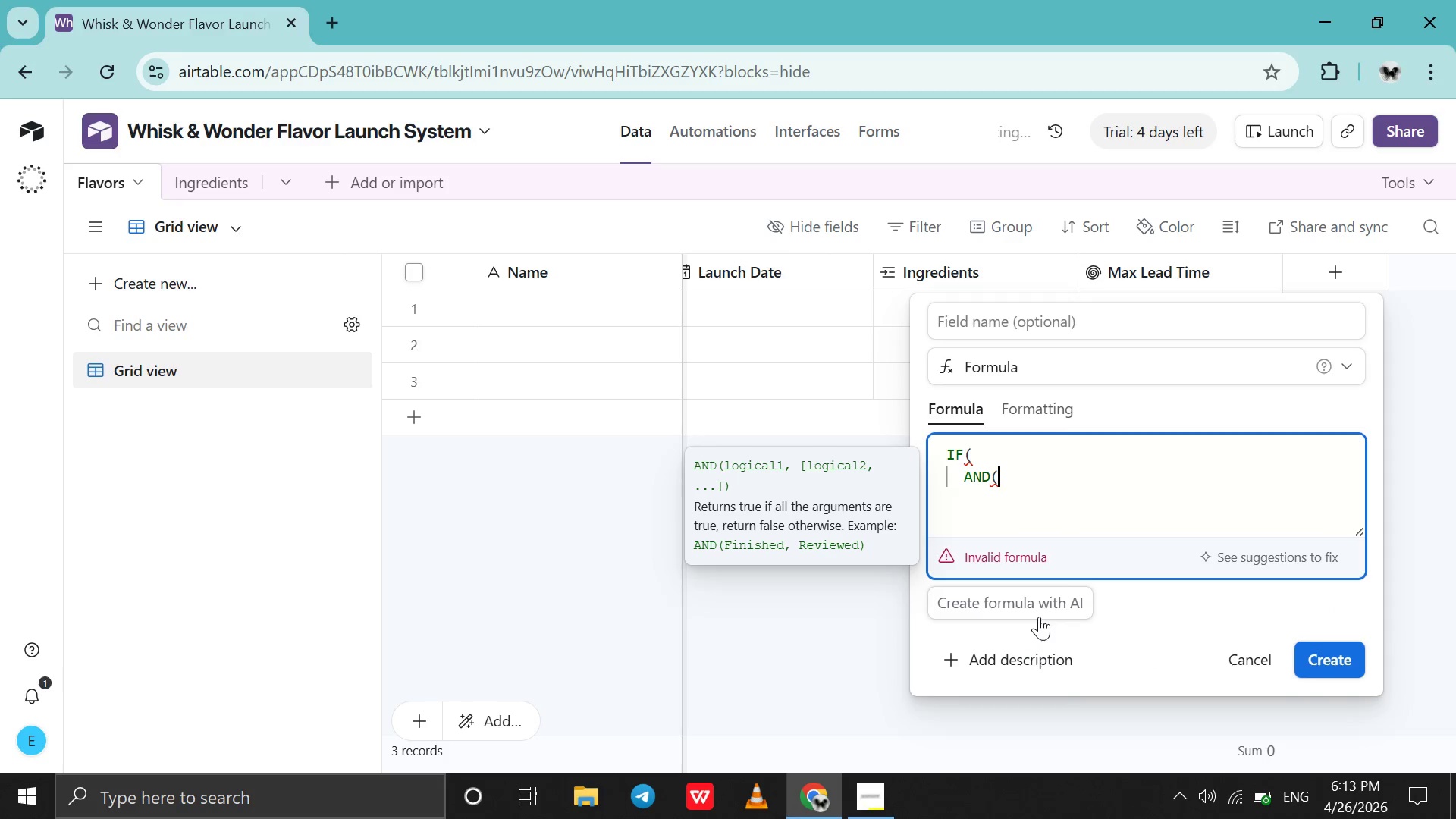 
type(launc)
 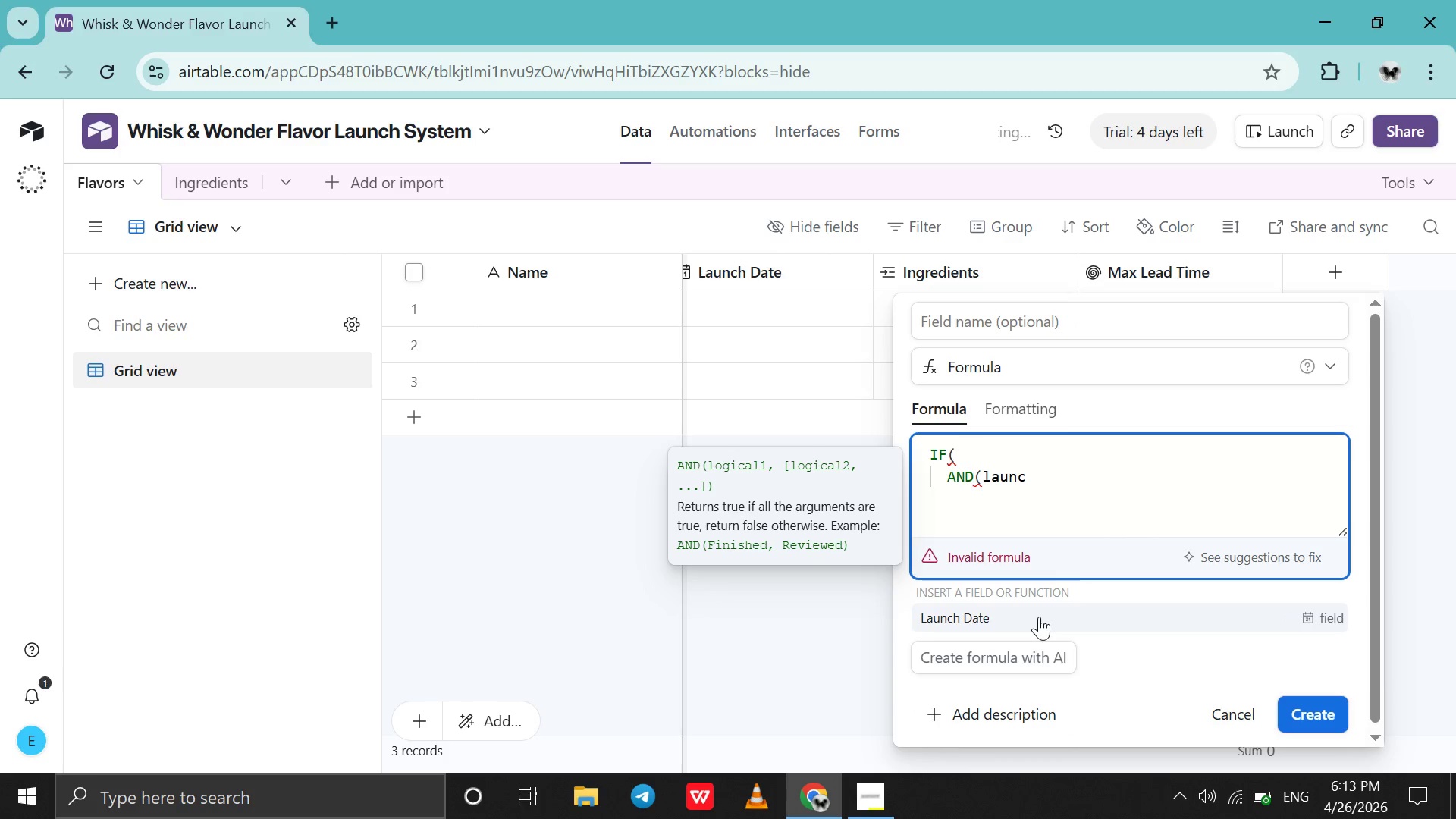 
left_click([1039, 617])
 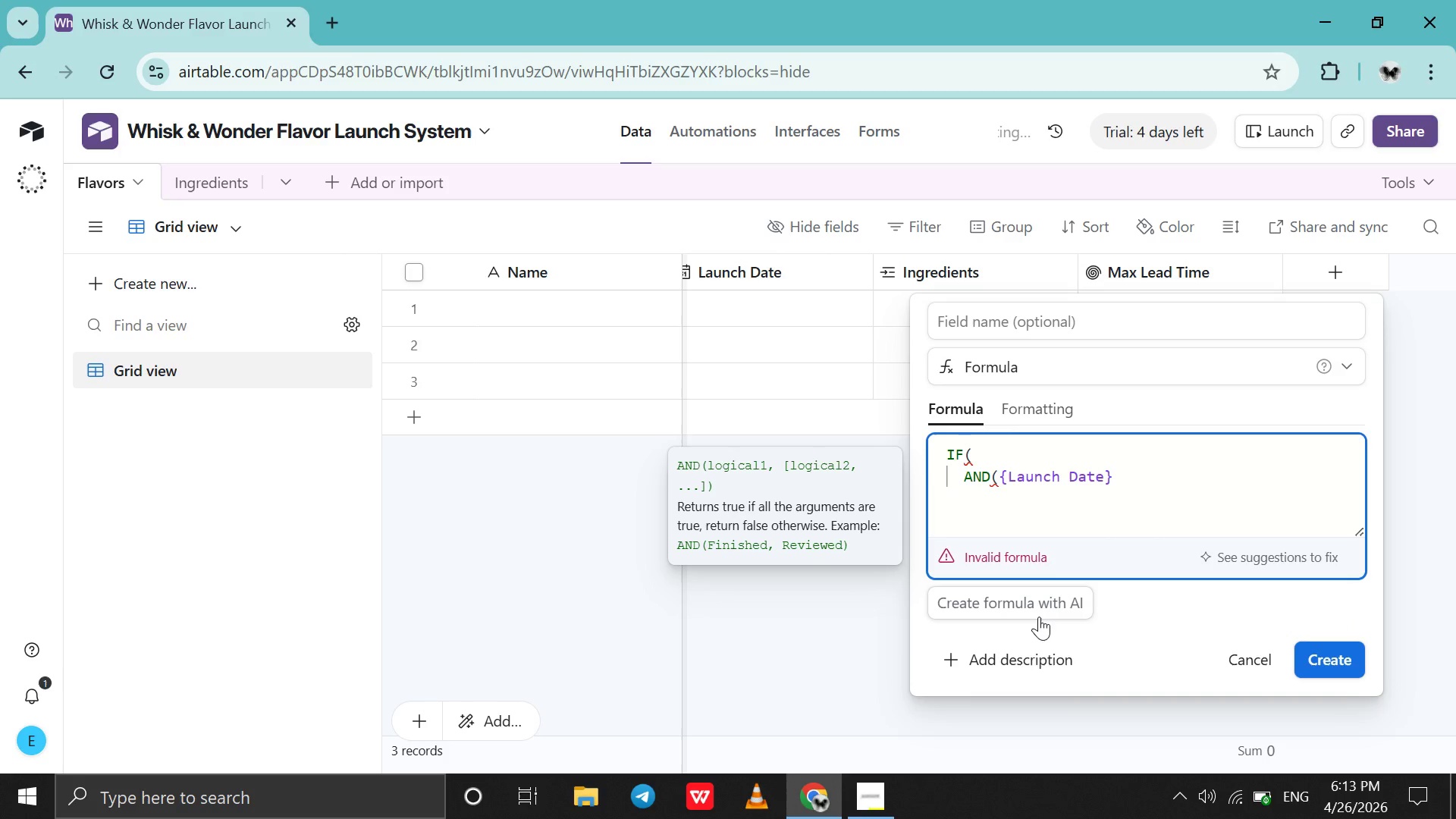 
type(,max)
 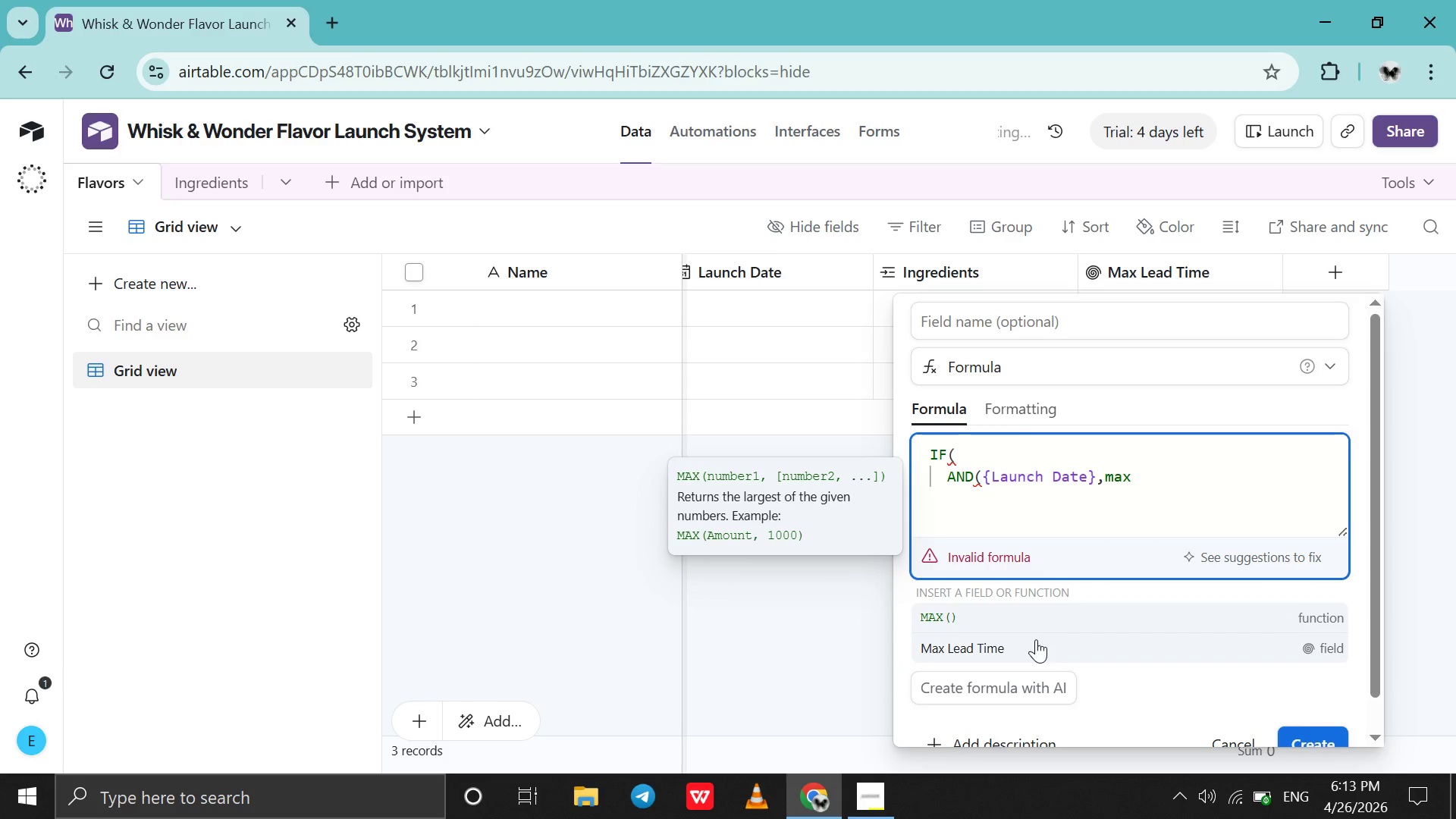 
left_click([1036, 639])
 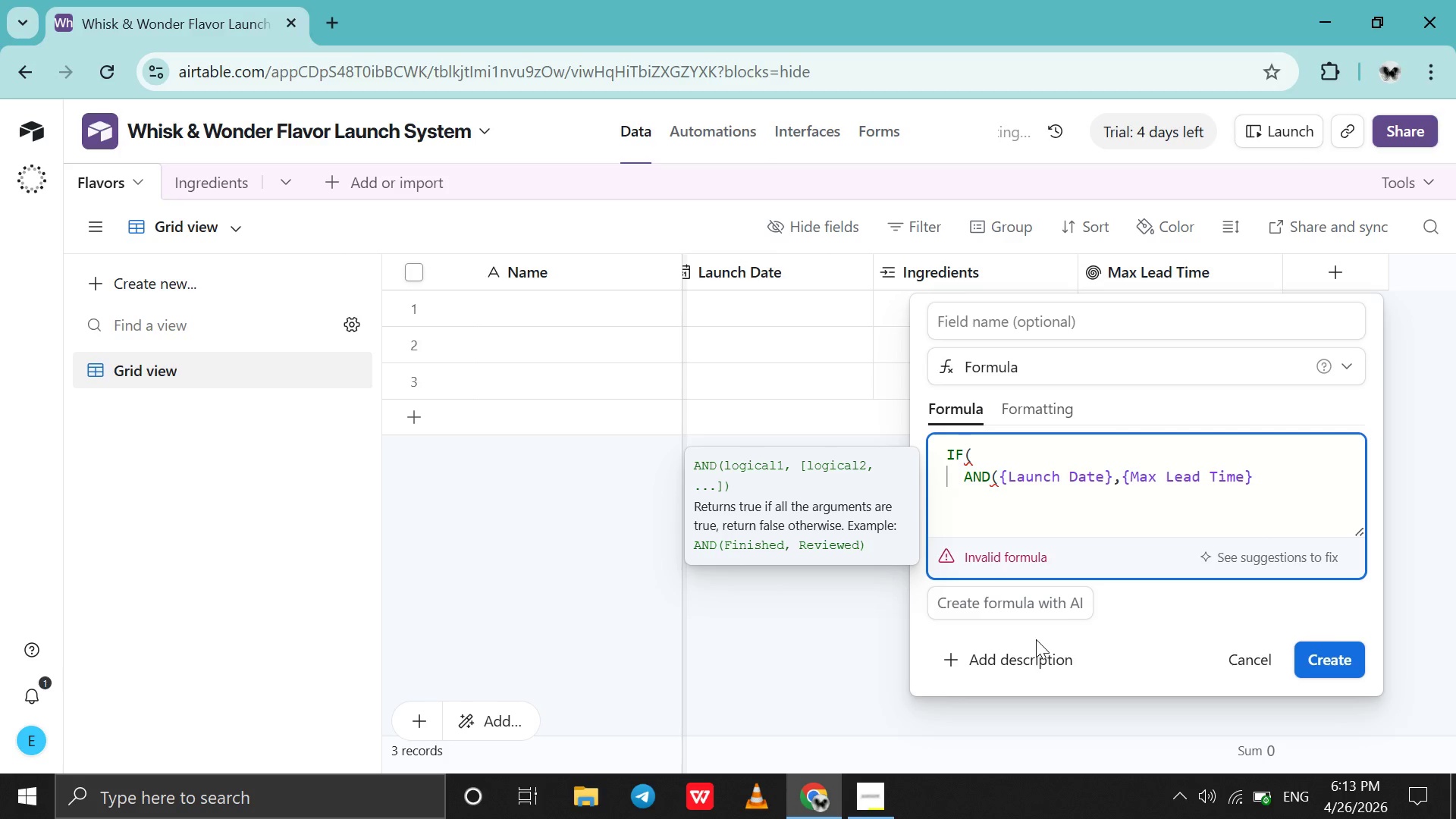 
key(Shift+BracketRight)
 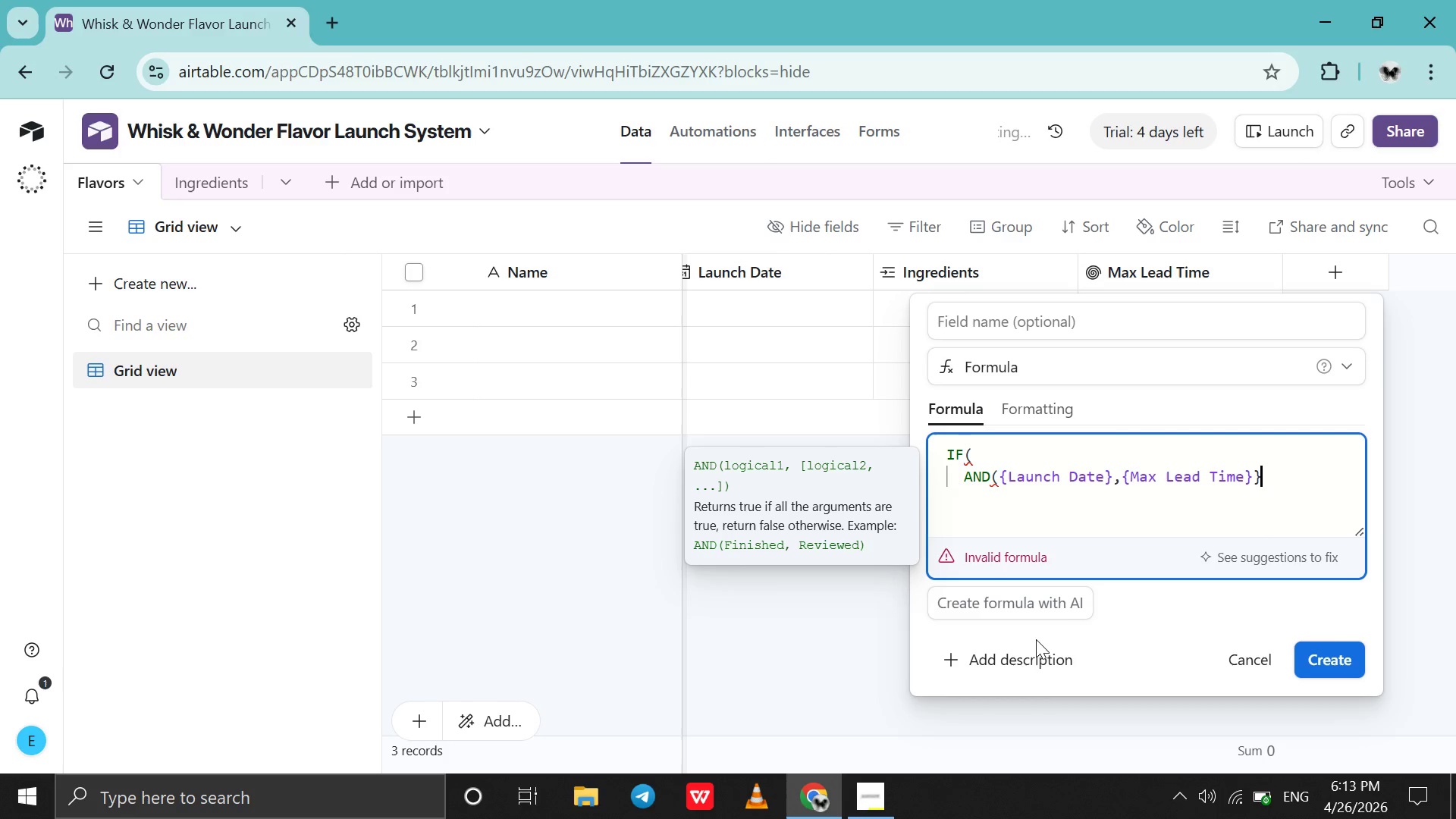 
key(Shift+0)
 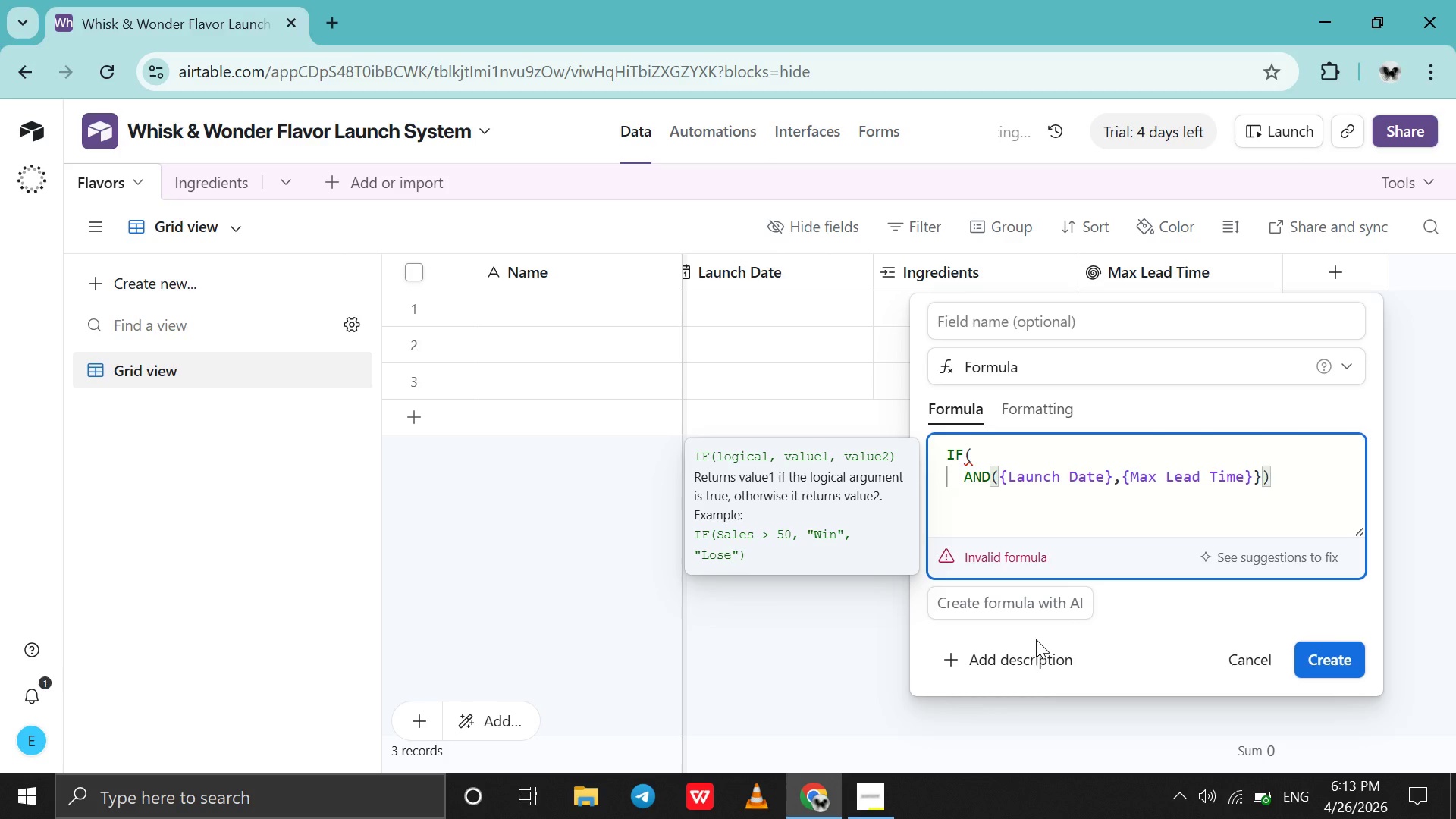 
key(Comma)
 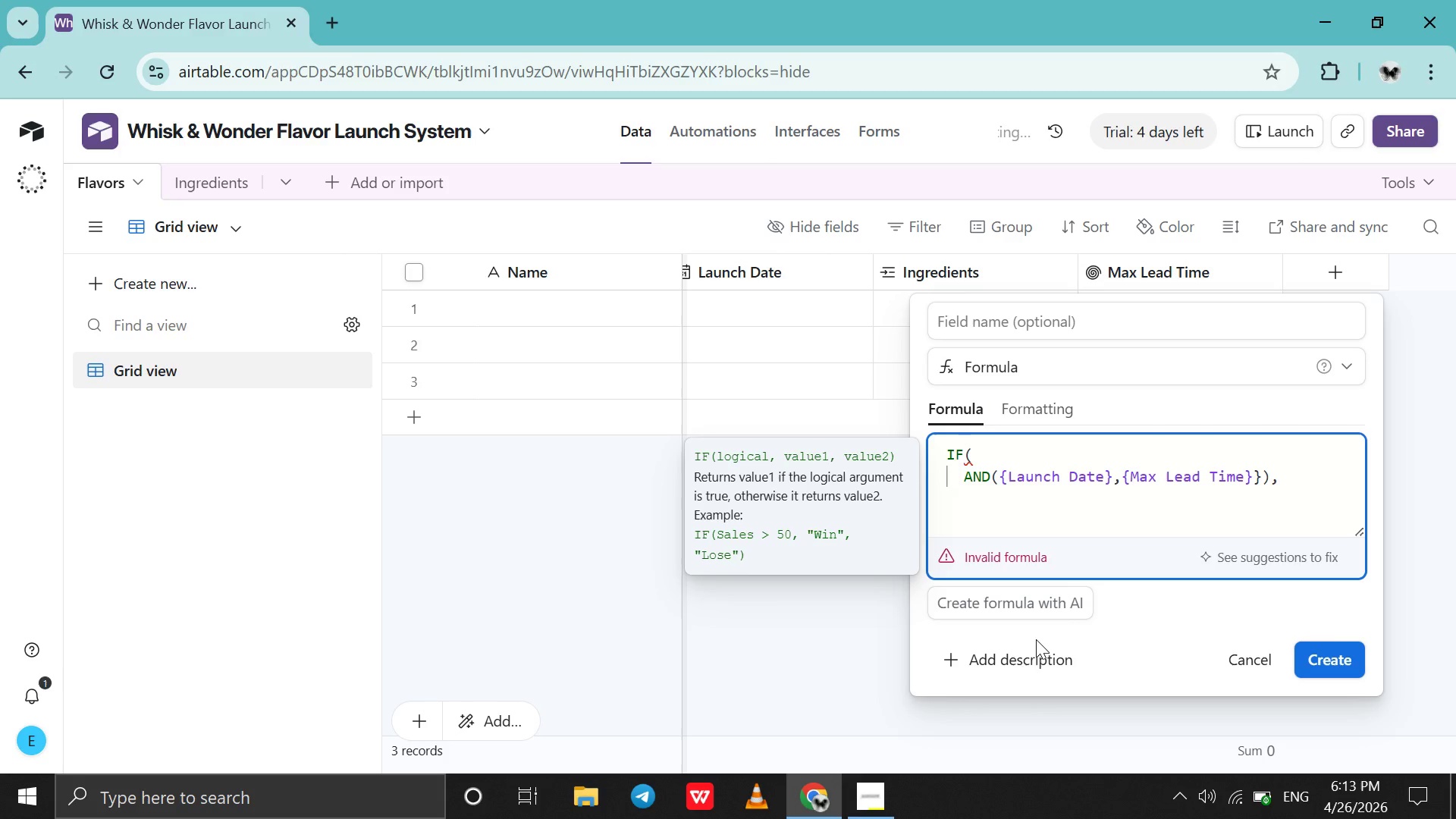 
key(Shift+Enter)
 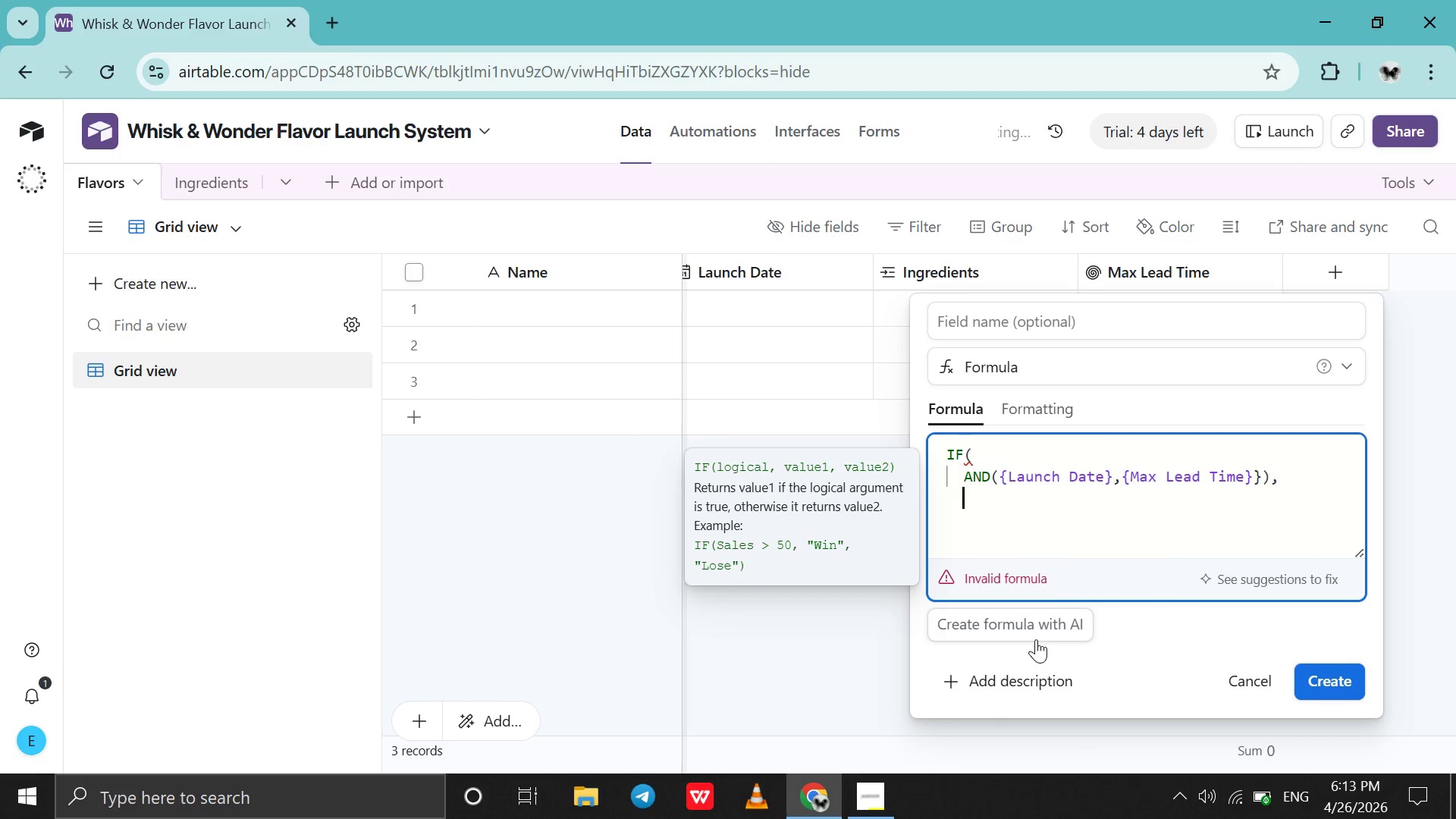 
type(datead)
 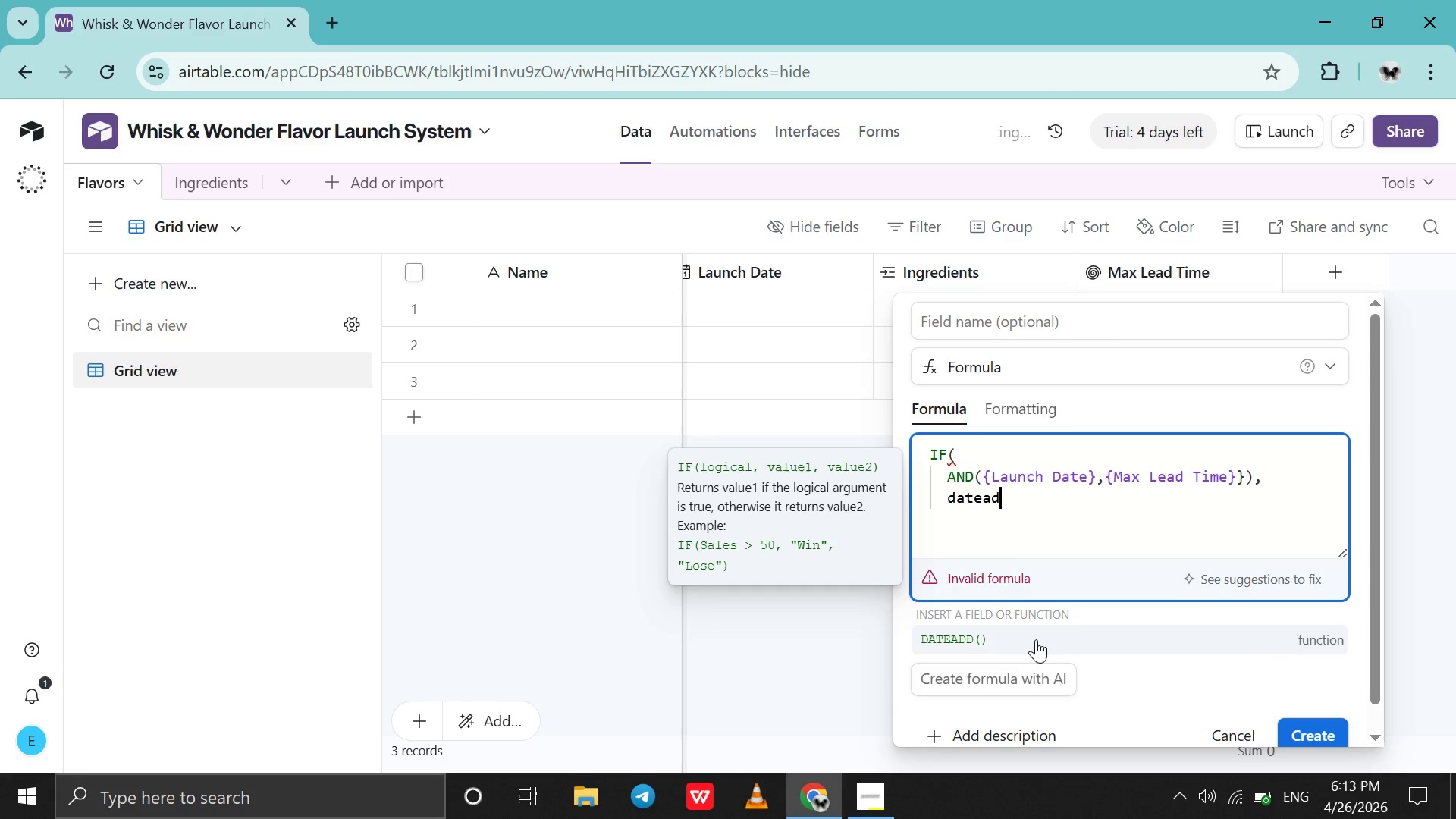 
left_click([1036, 639])
 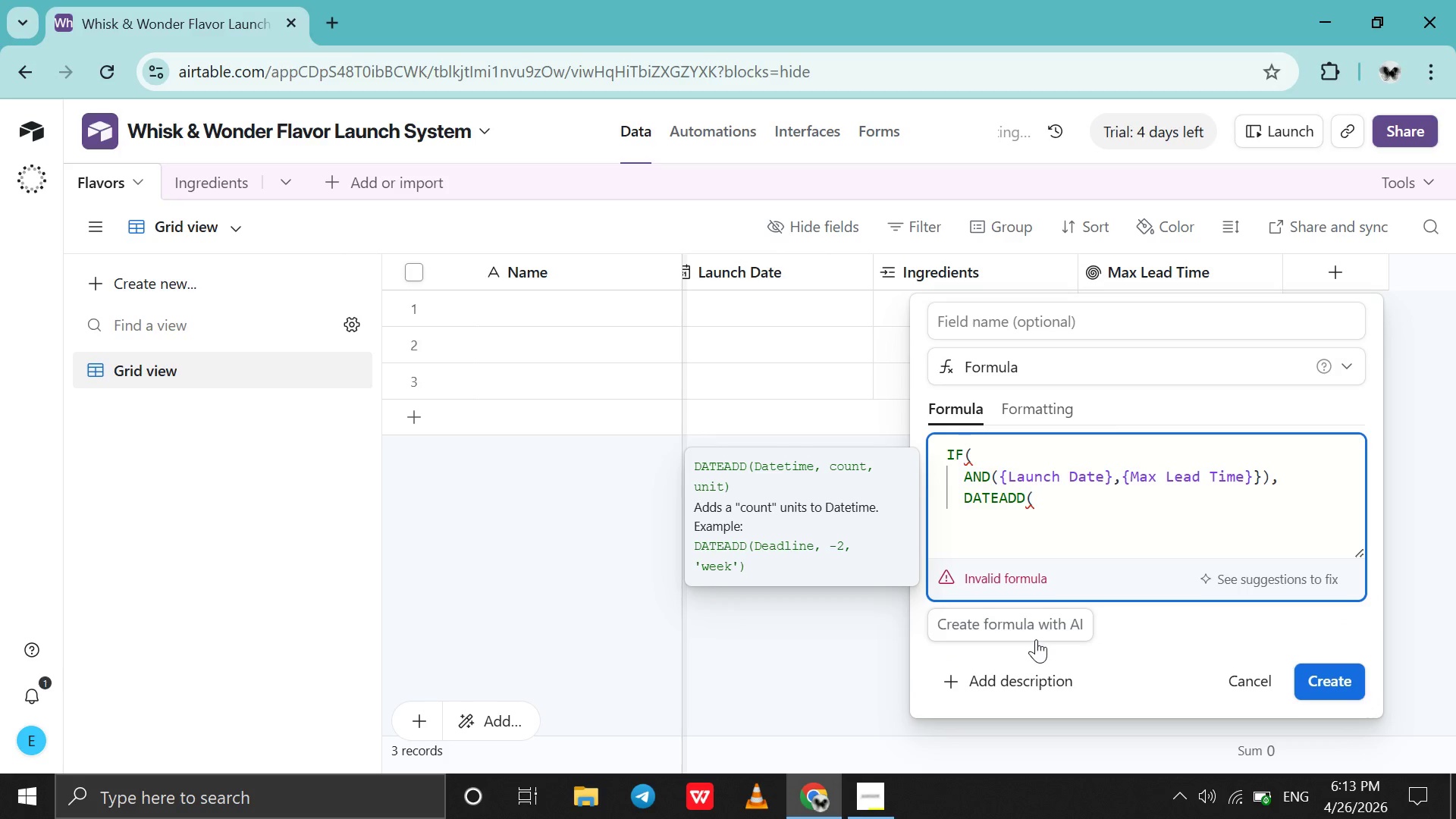 
type({Launch)
 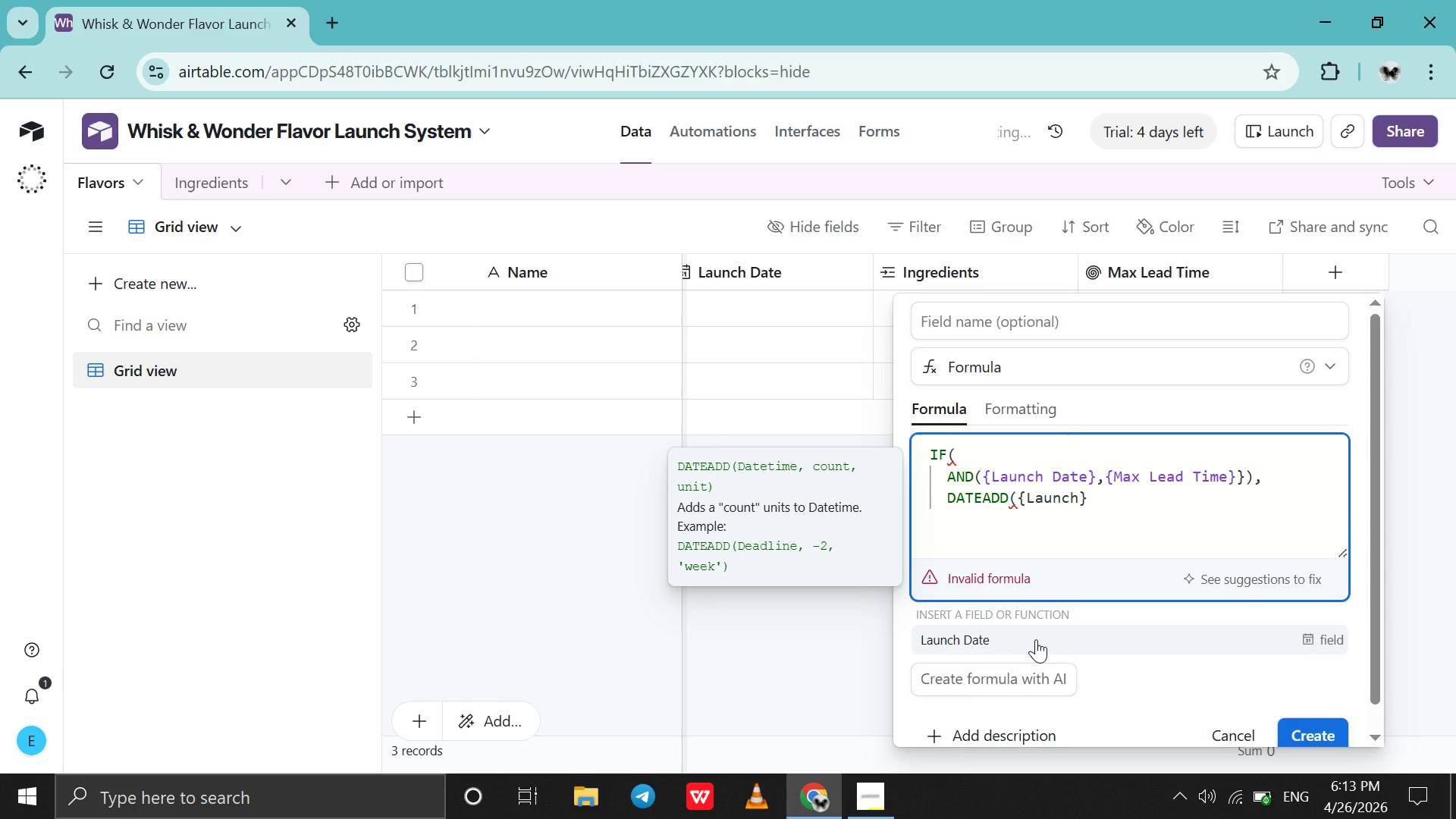 
left_click([1036, 639])
 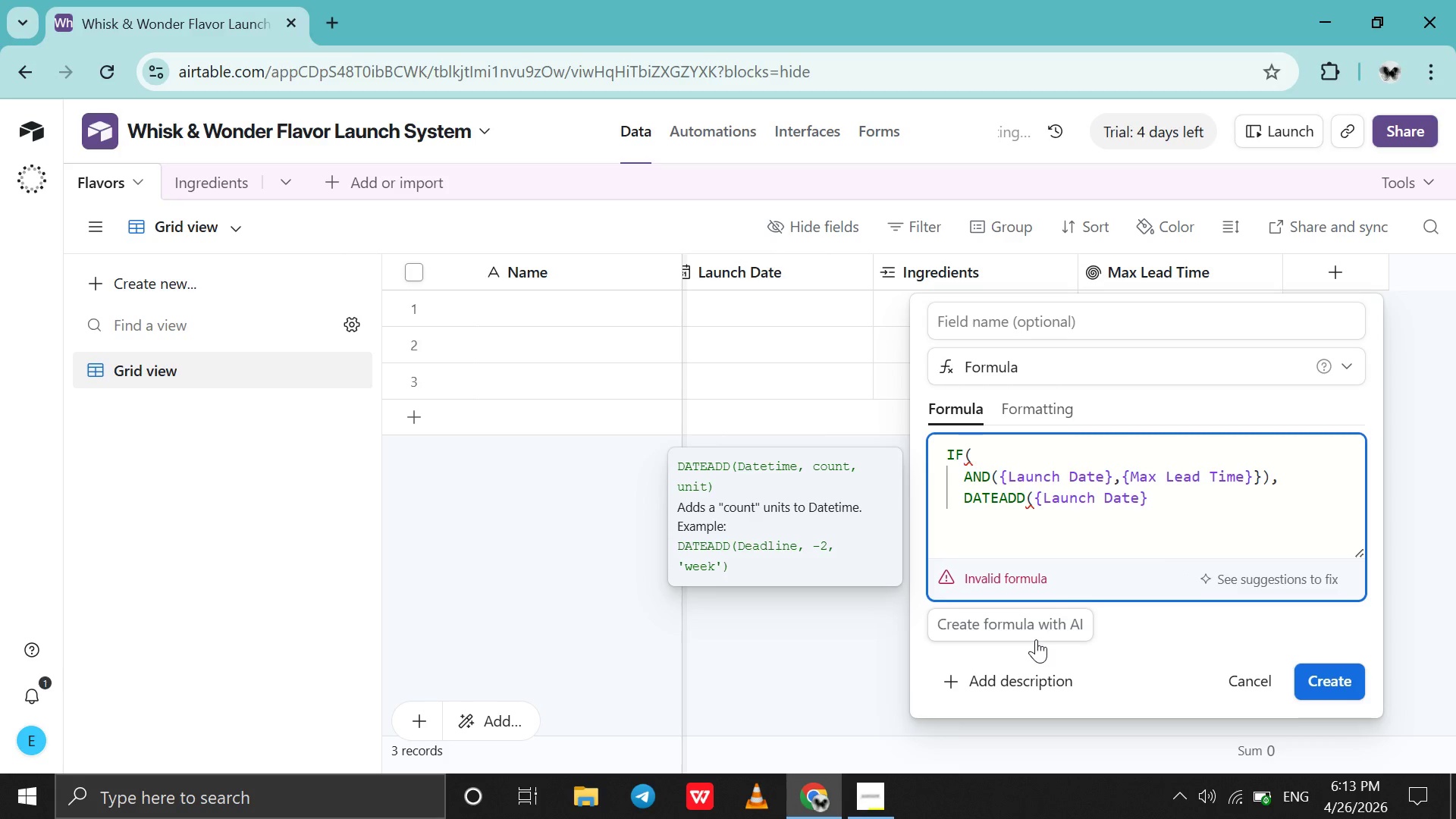 
key(Minus)
 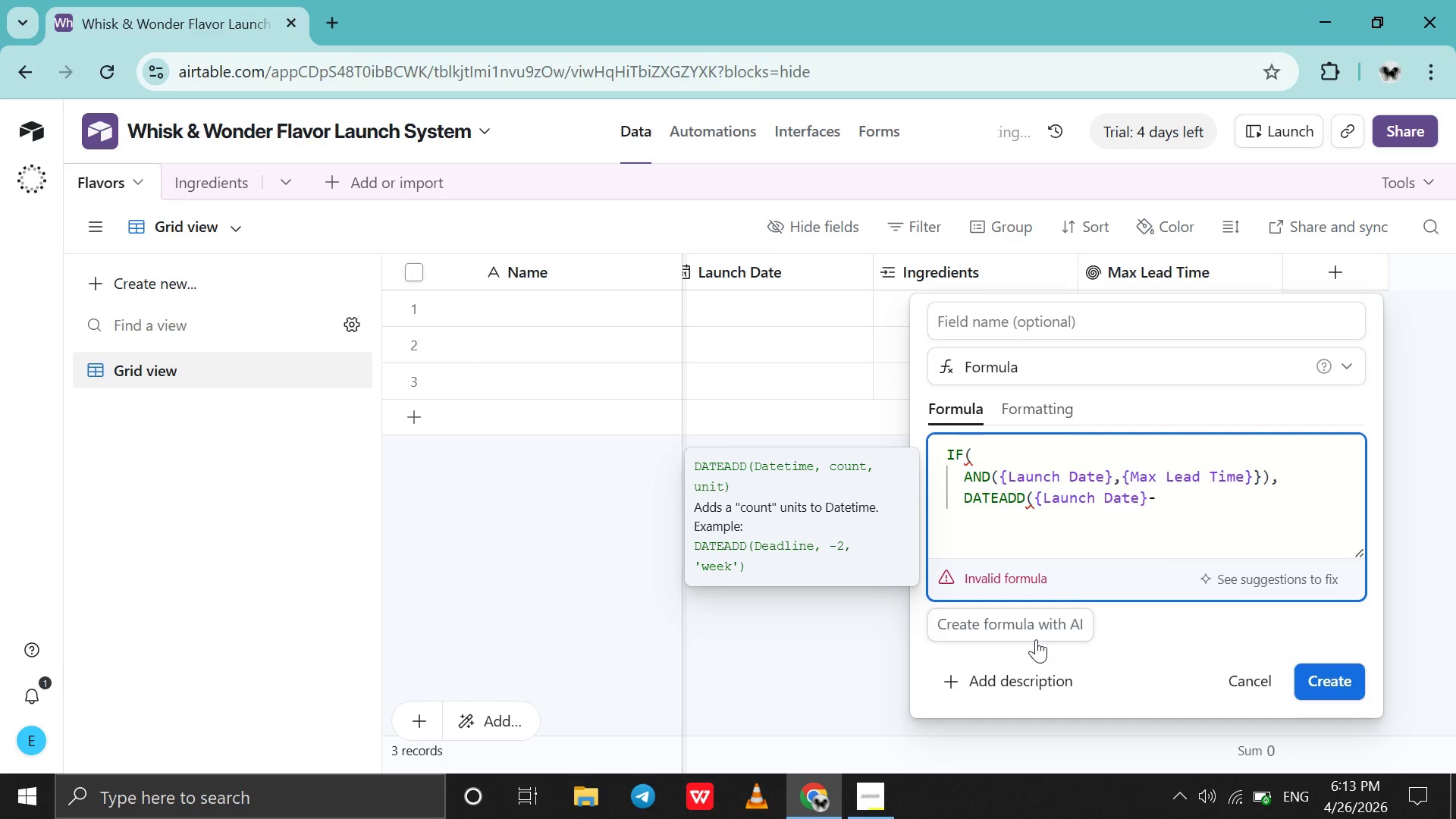 
type(max)
 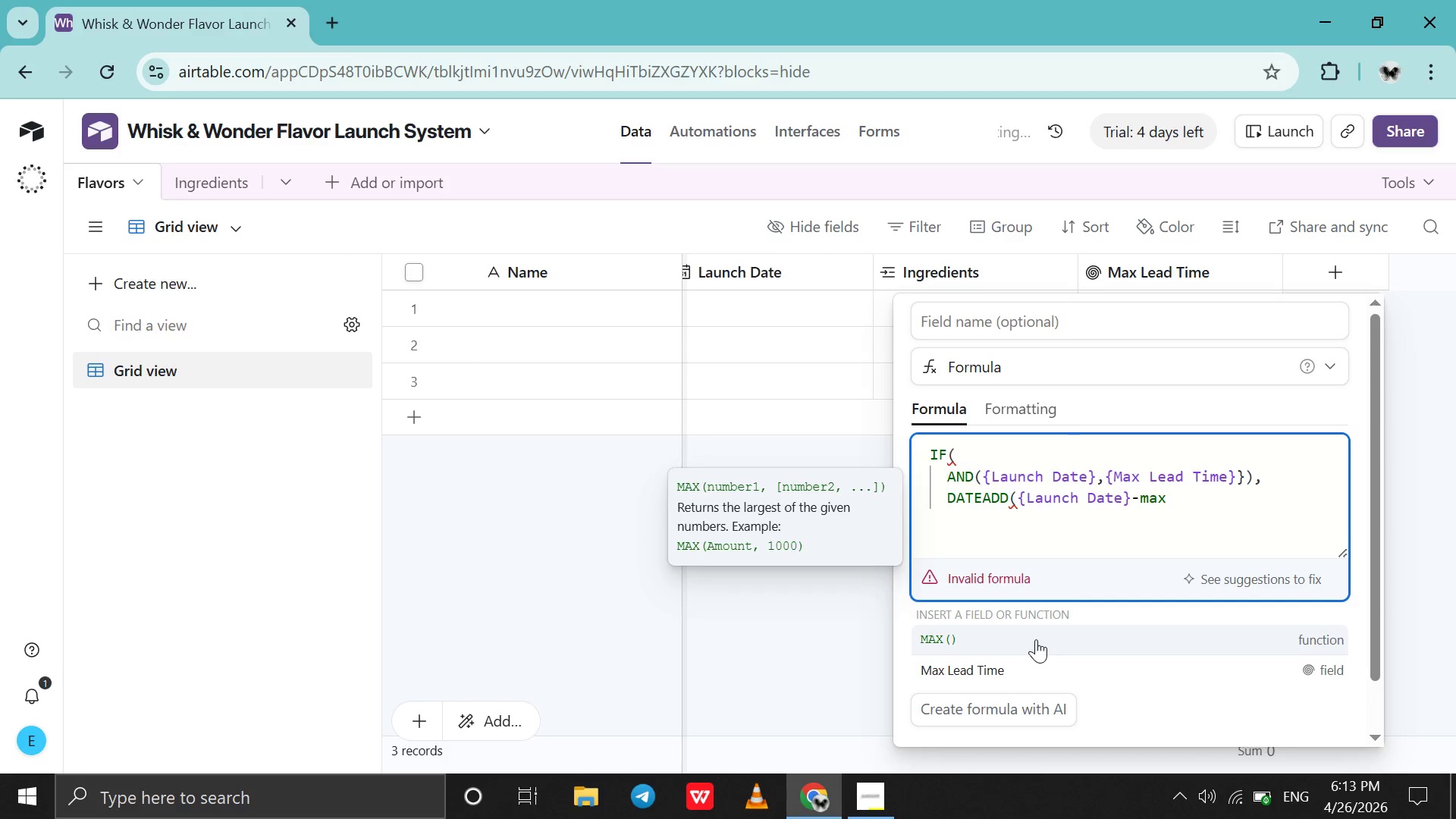 
wait(6.47)
 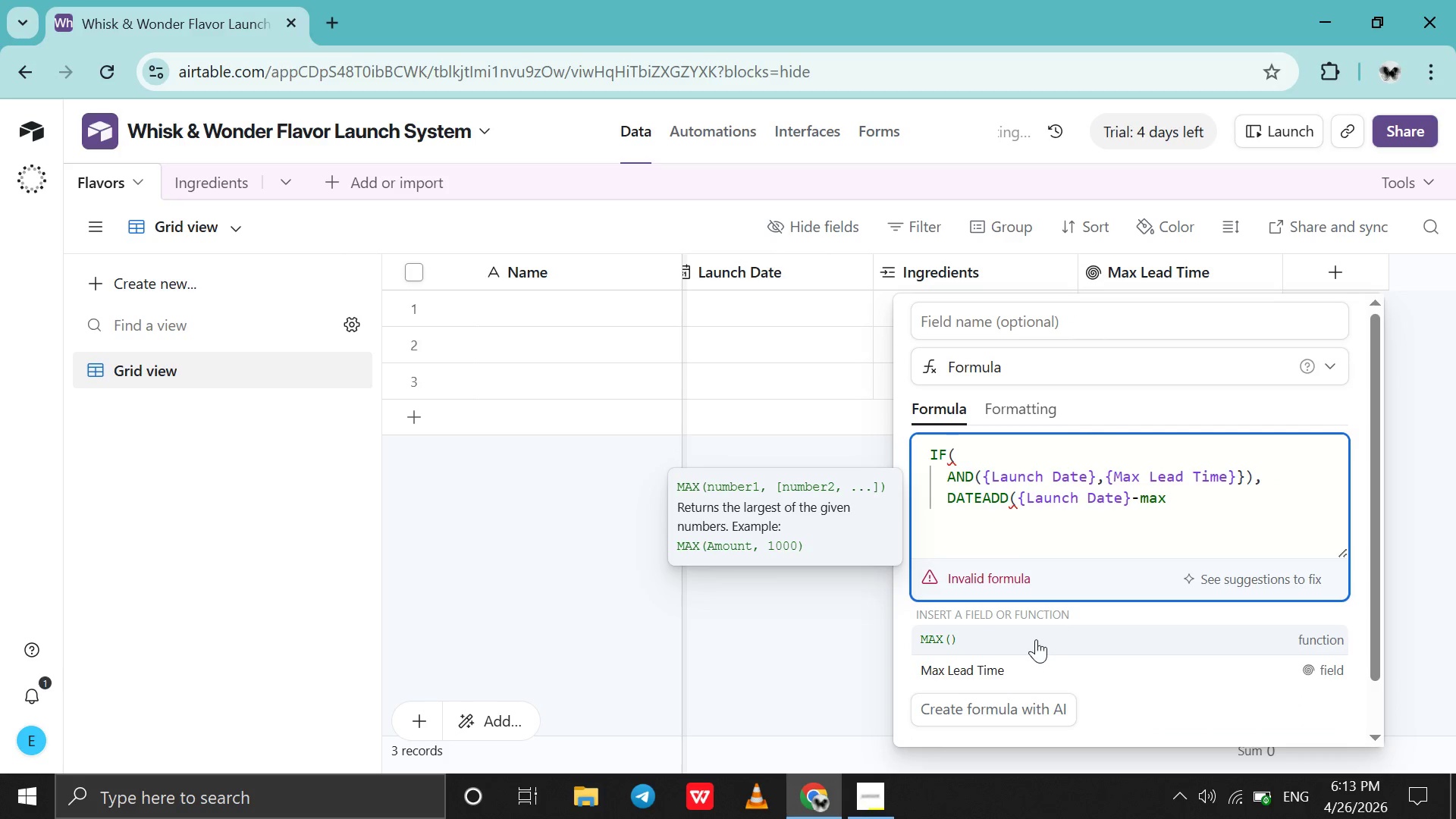 
left_click([1030, 673])
 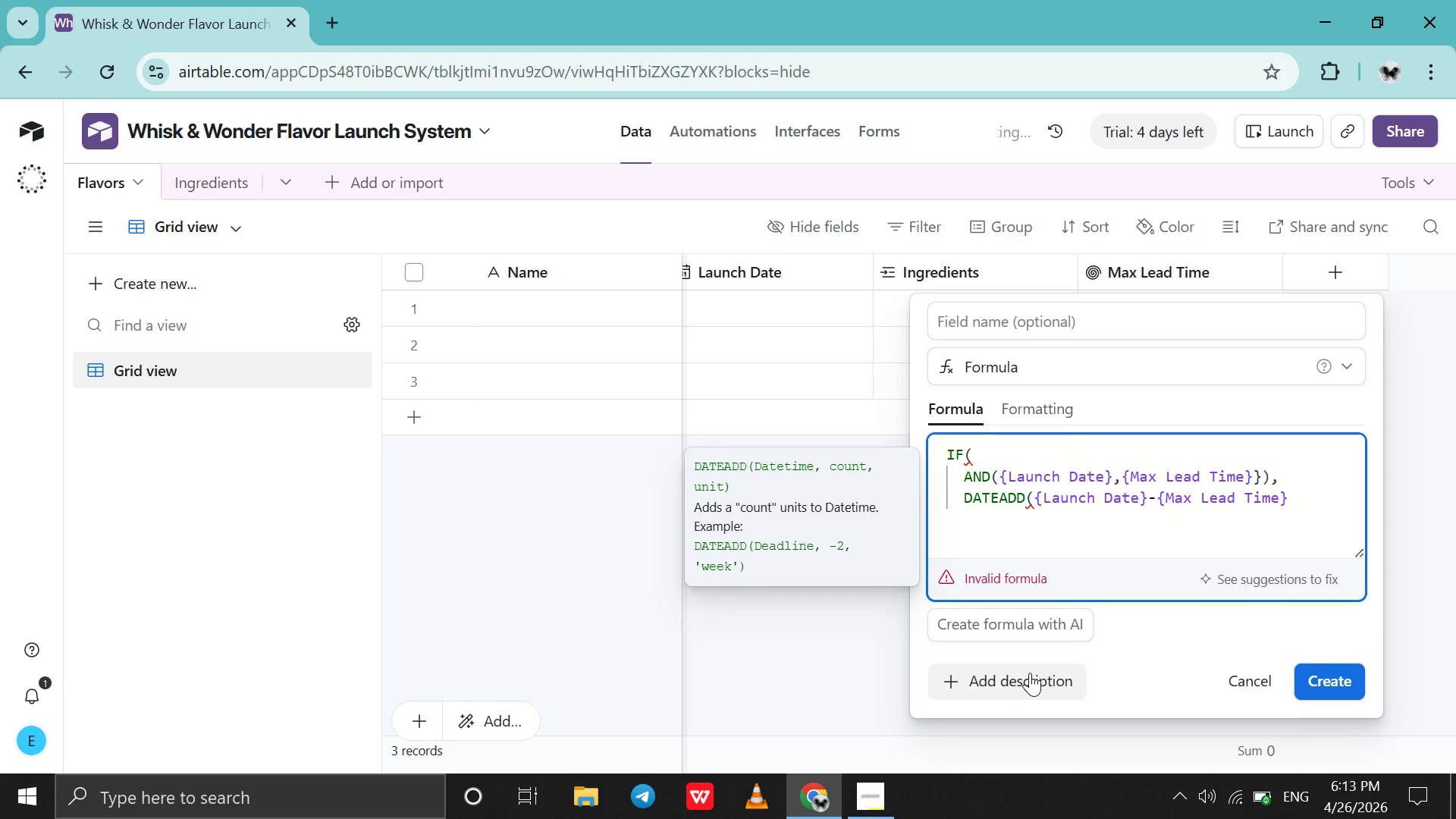 
type(,'days)
 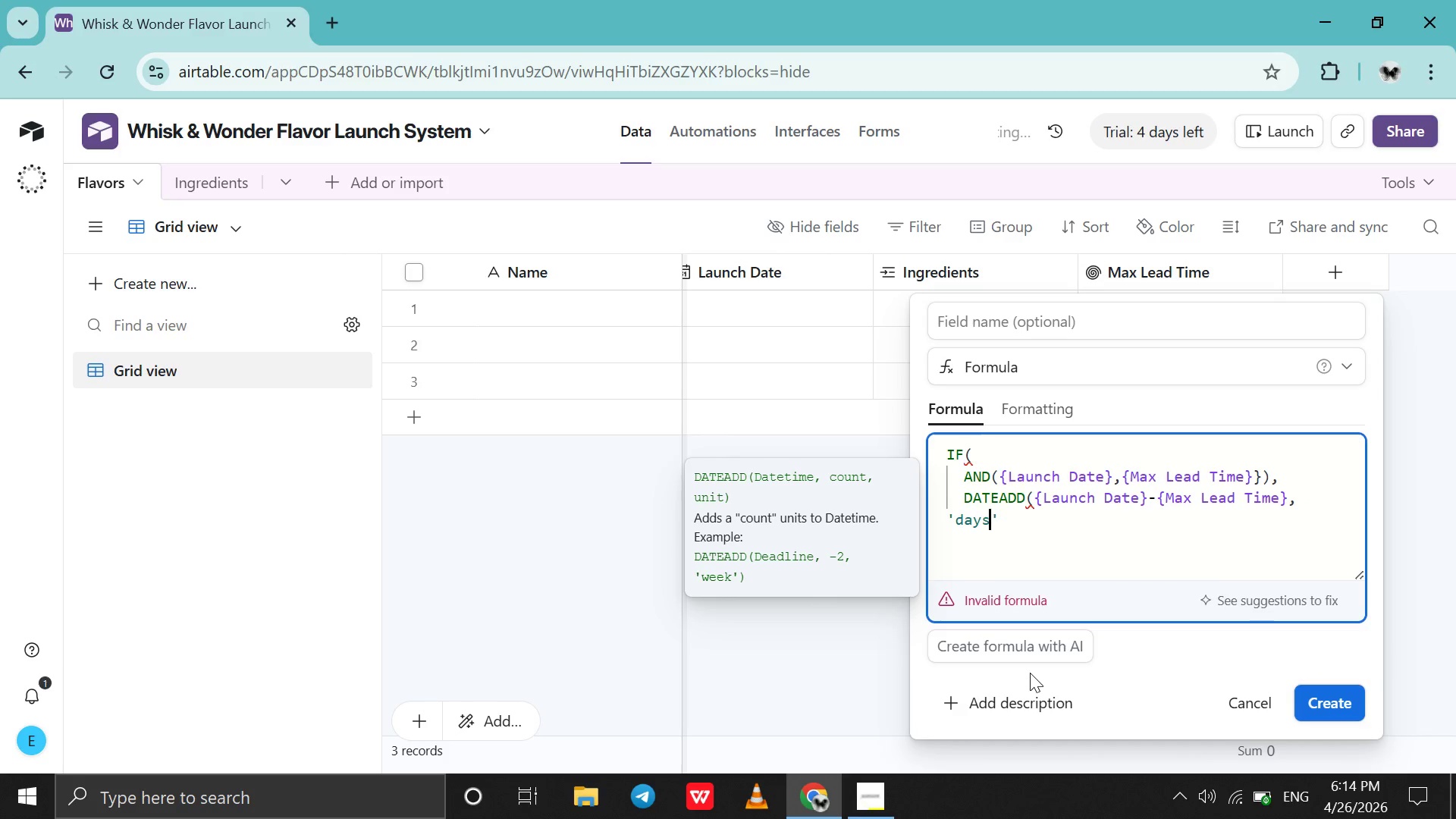 
key(ArrowRight)
 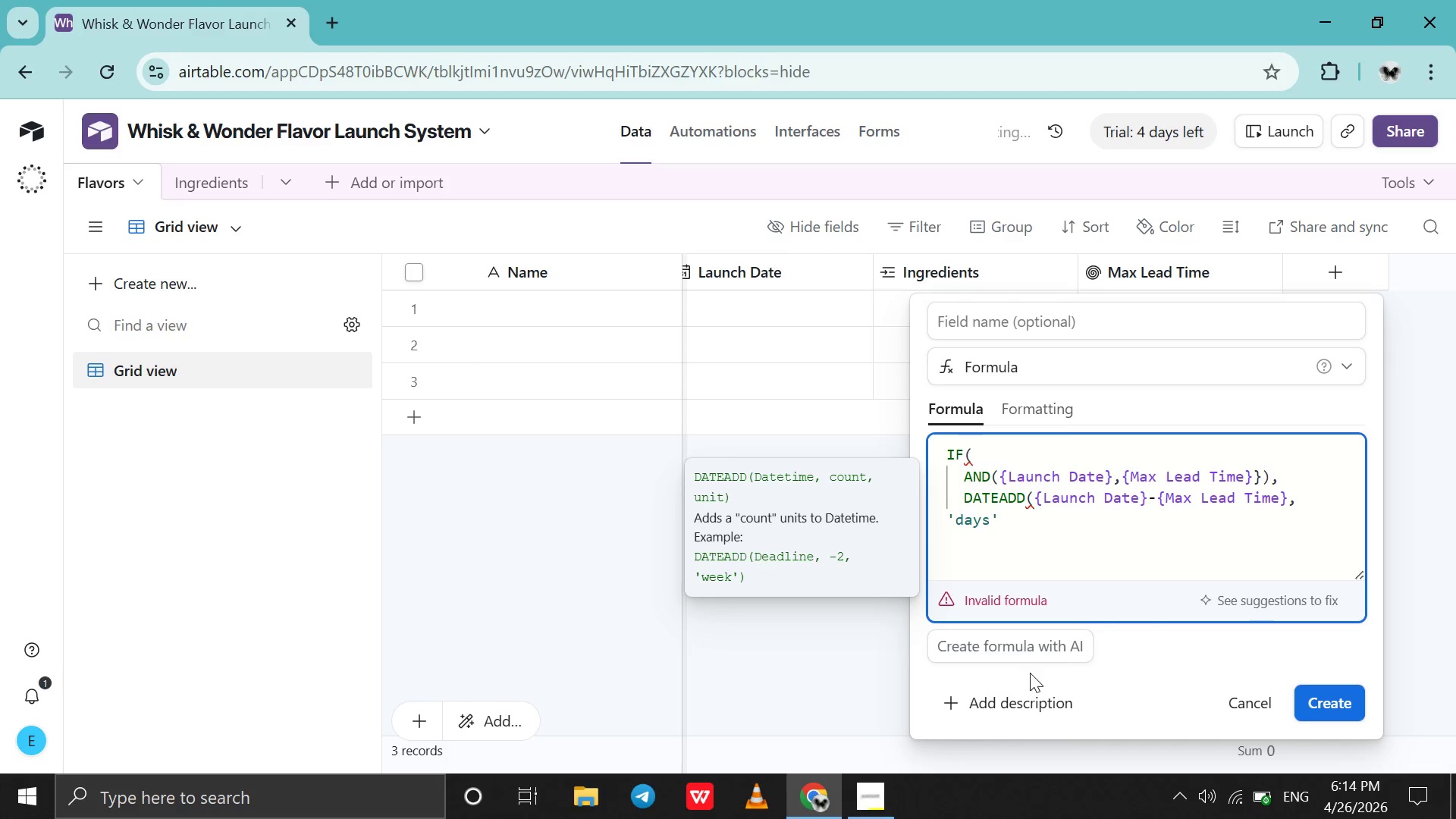 
key(Shift+0)
 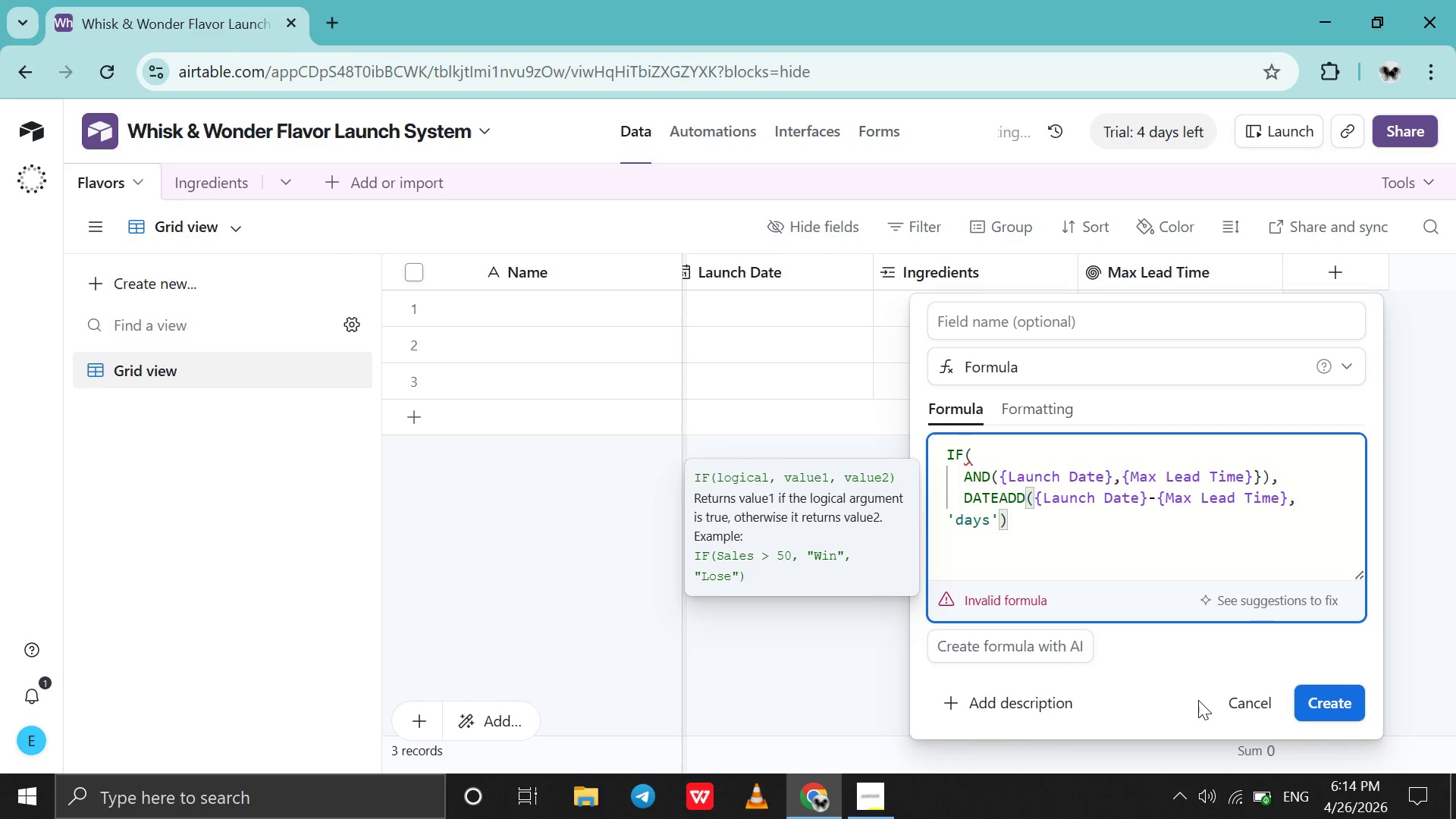 
wait(6.19)
 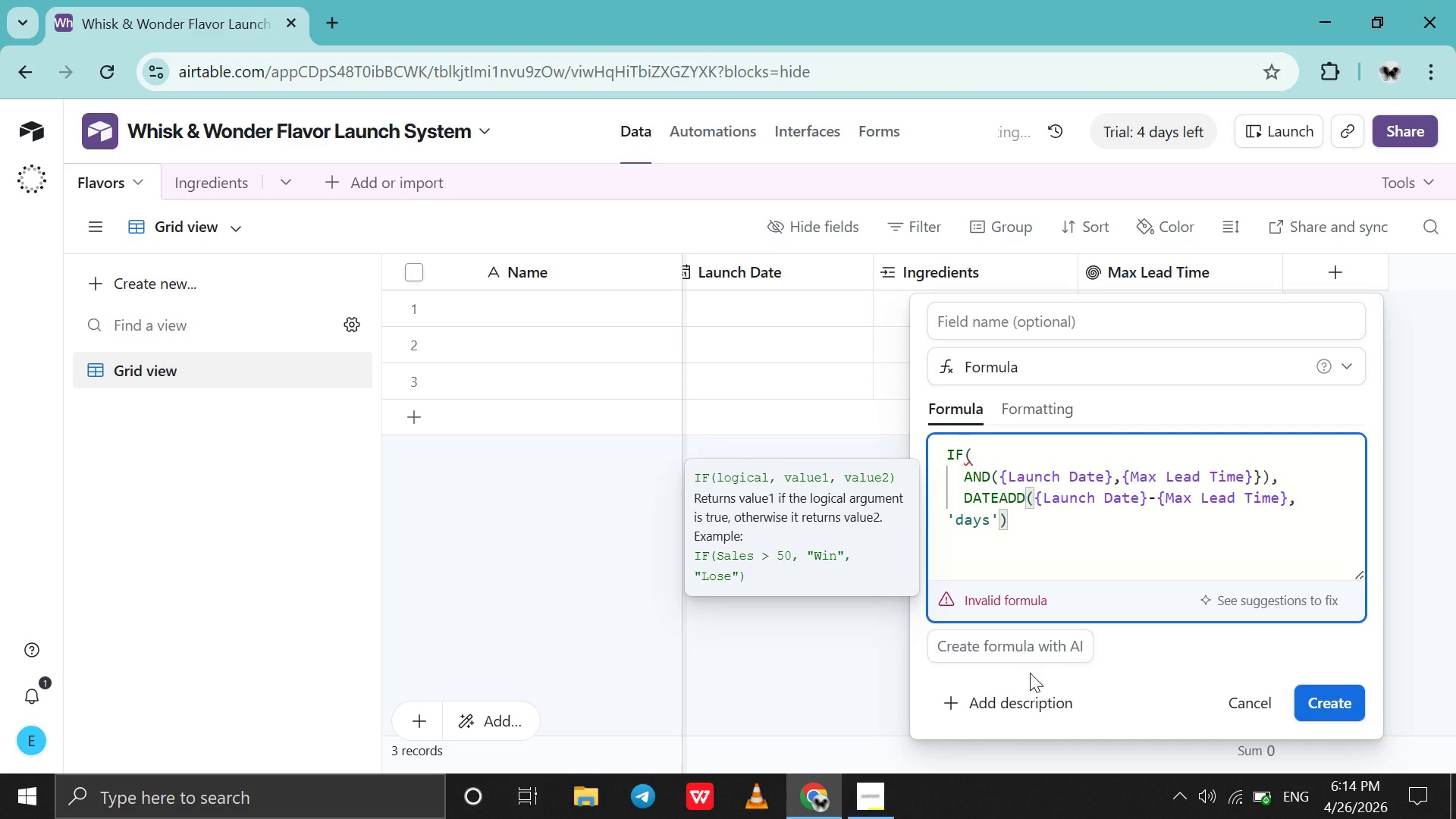 
key(Shift+Enter)
 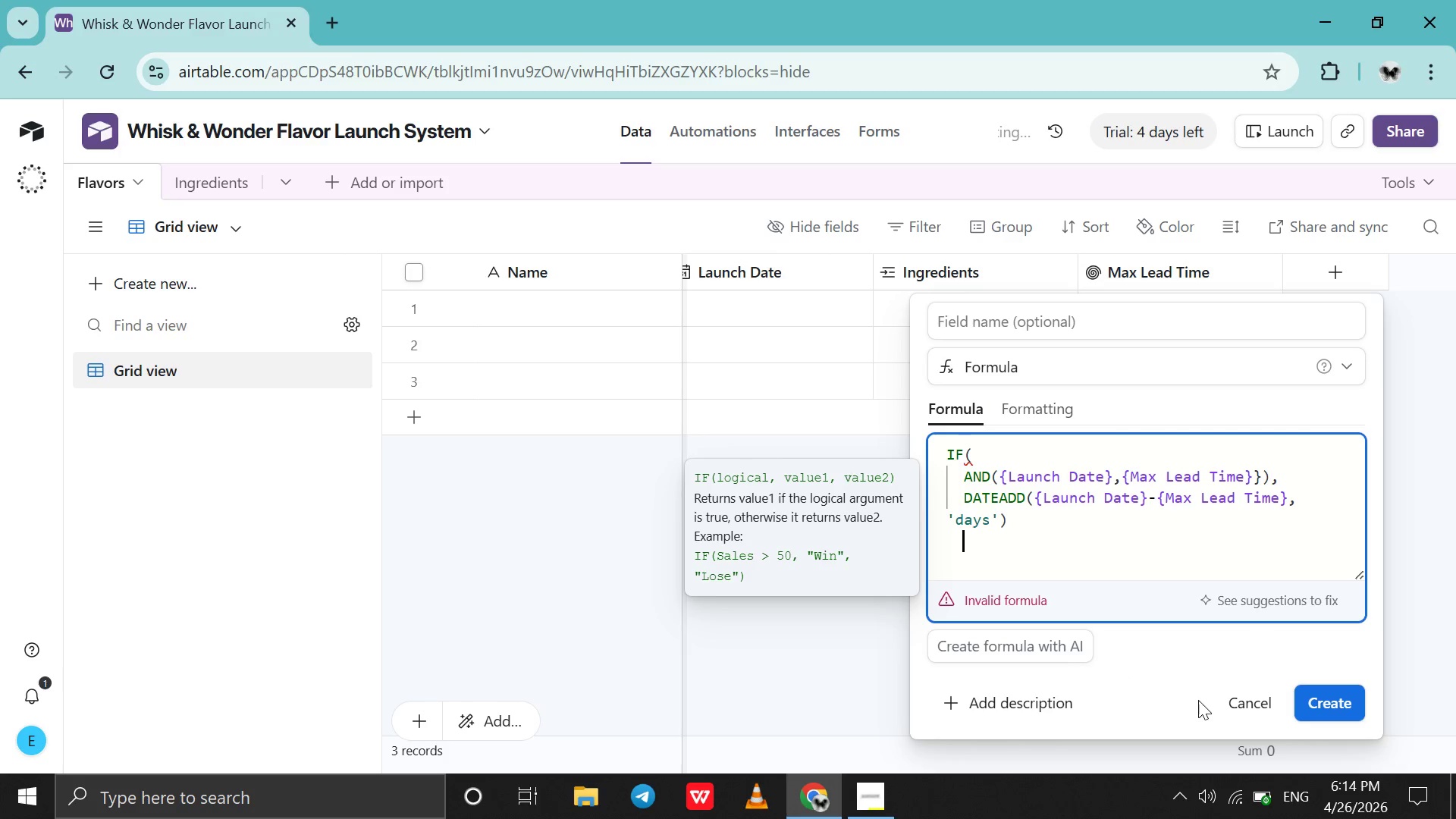 
key(Shift+0)
 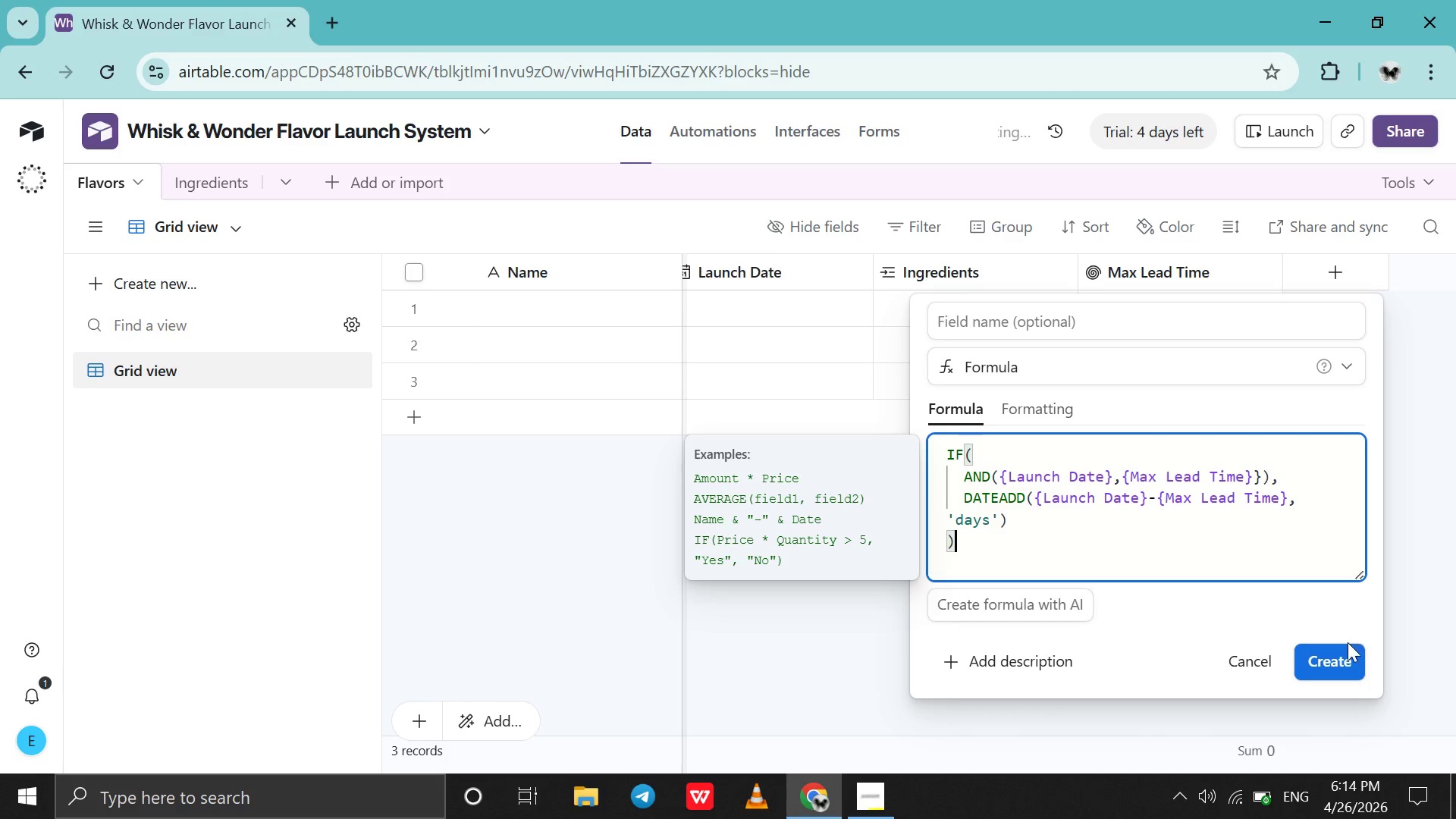 
left_click([1338, 674])
 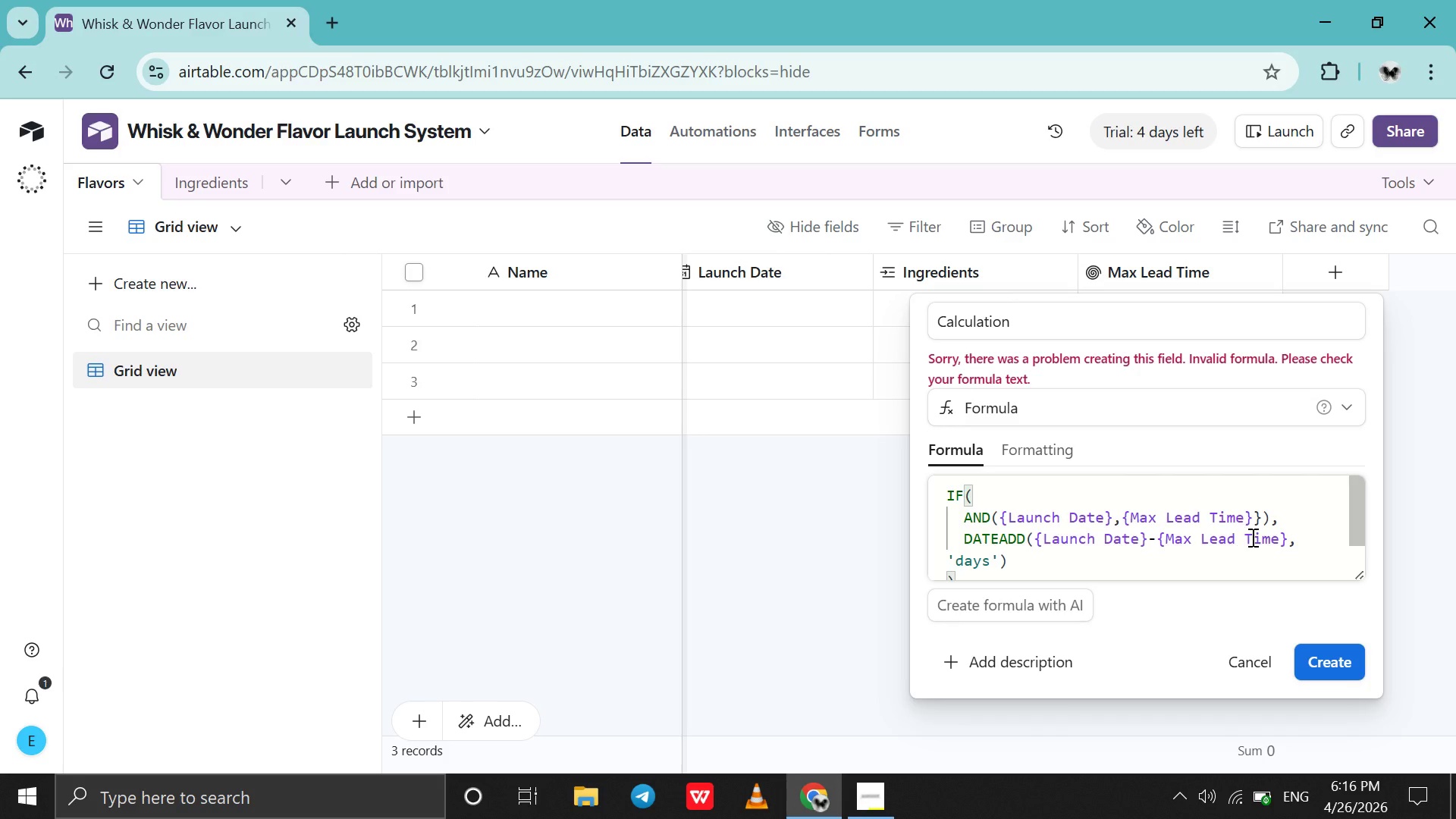 
wait(120.8)
 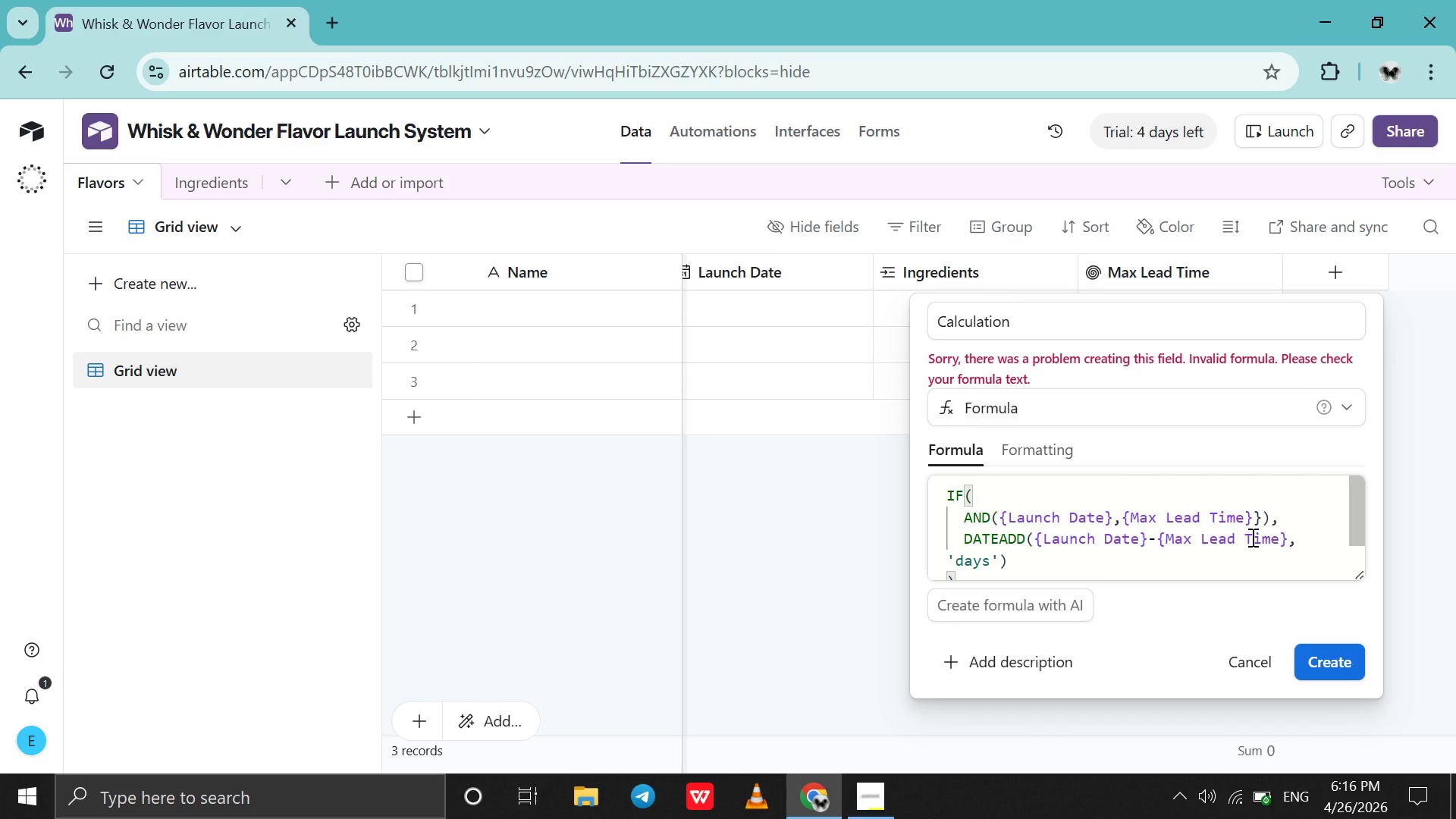 
left_click([1079, 562])
 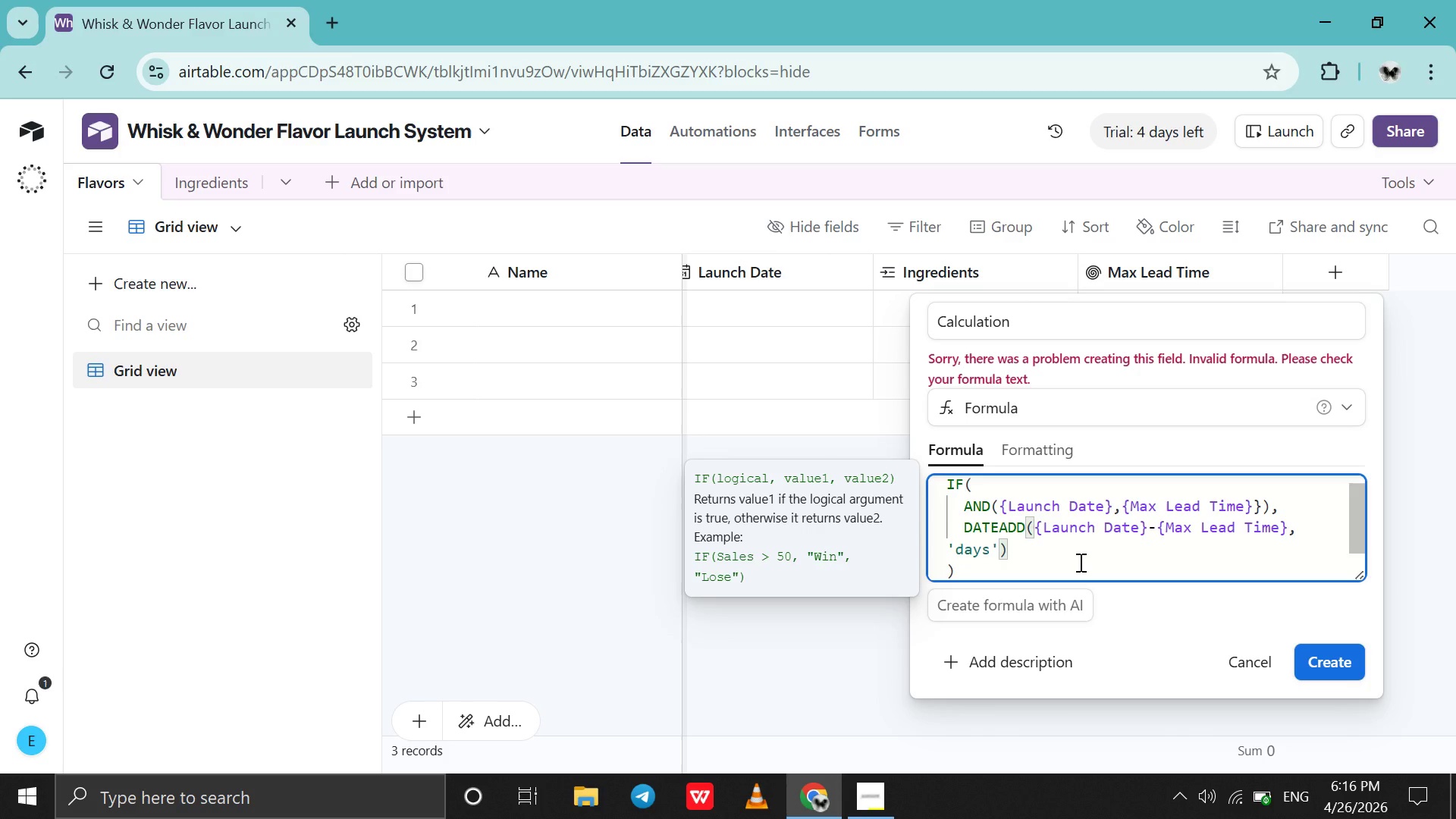 
key(Comma)
 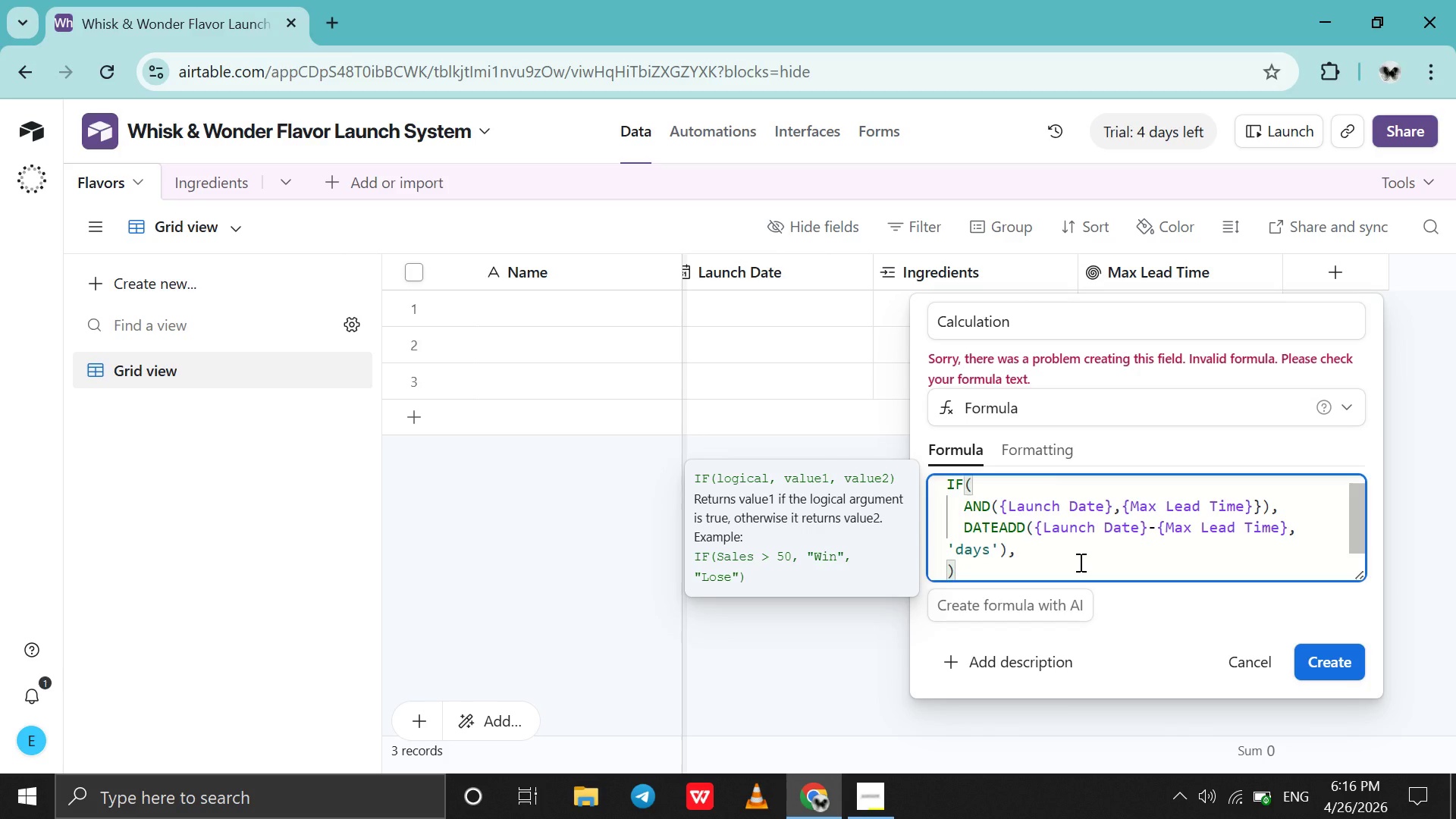 
key(Shift+Enter)
 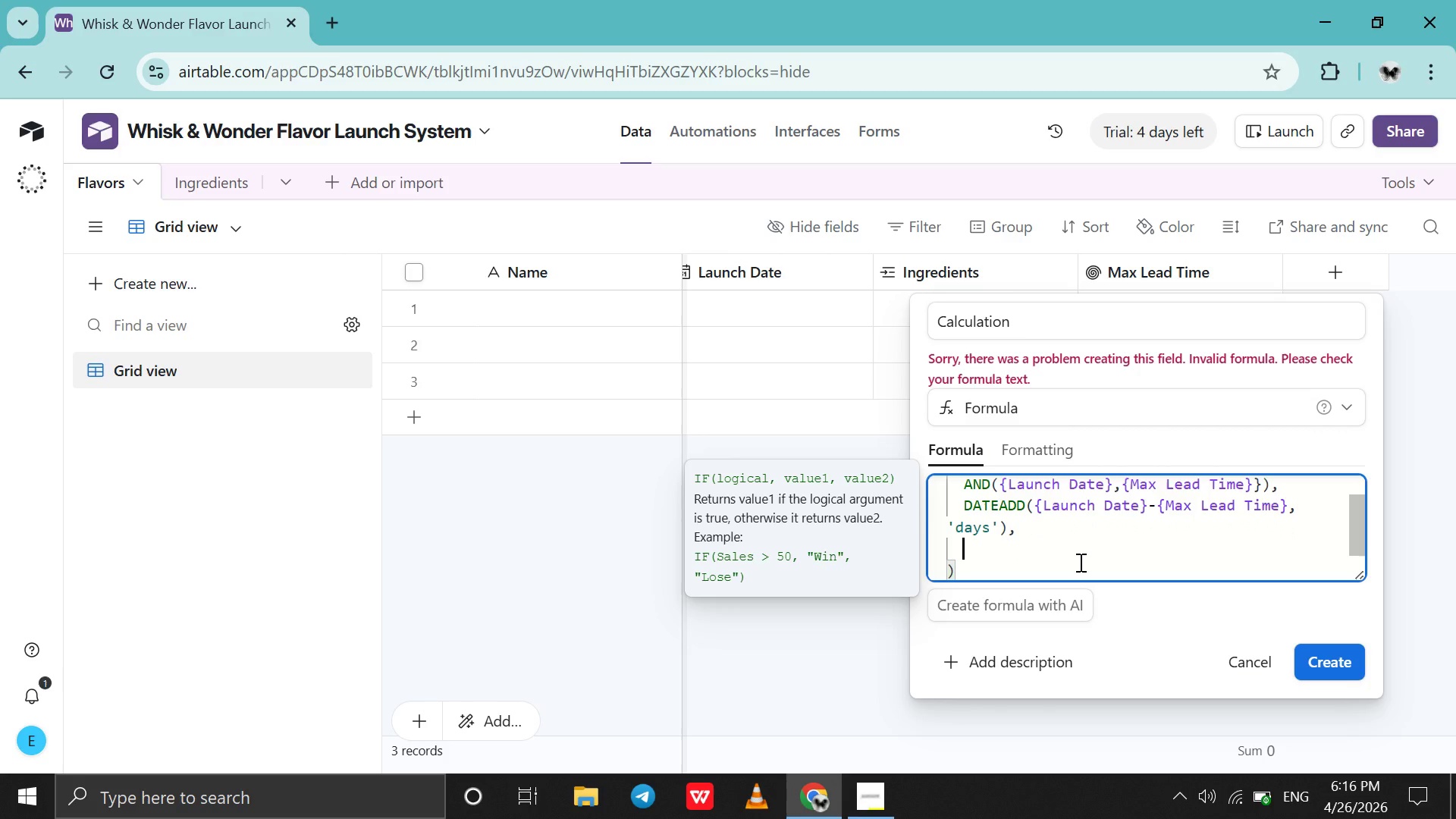 
key(Shift+Quote)
 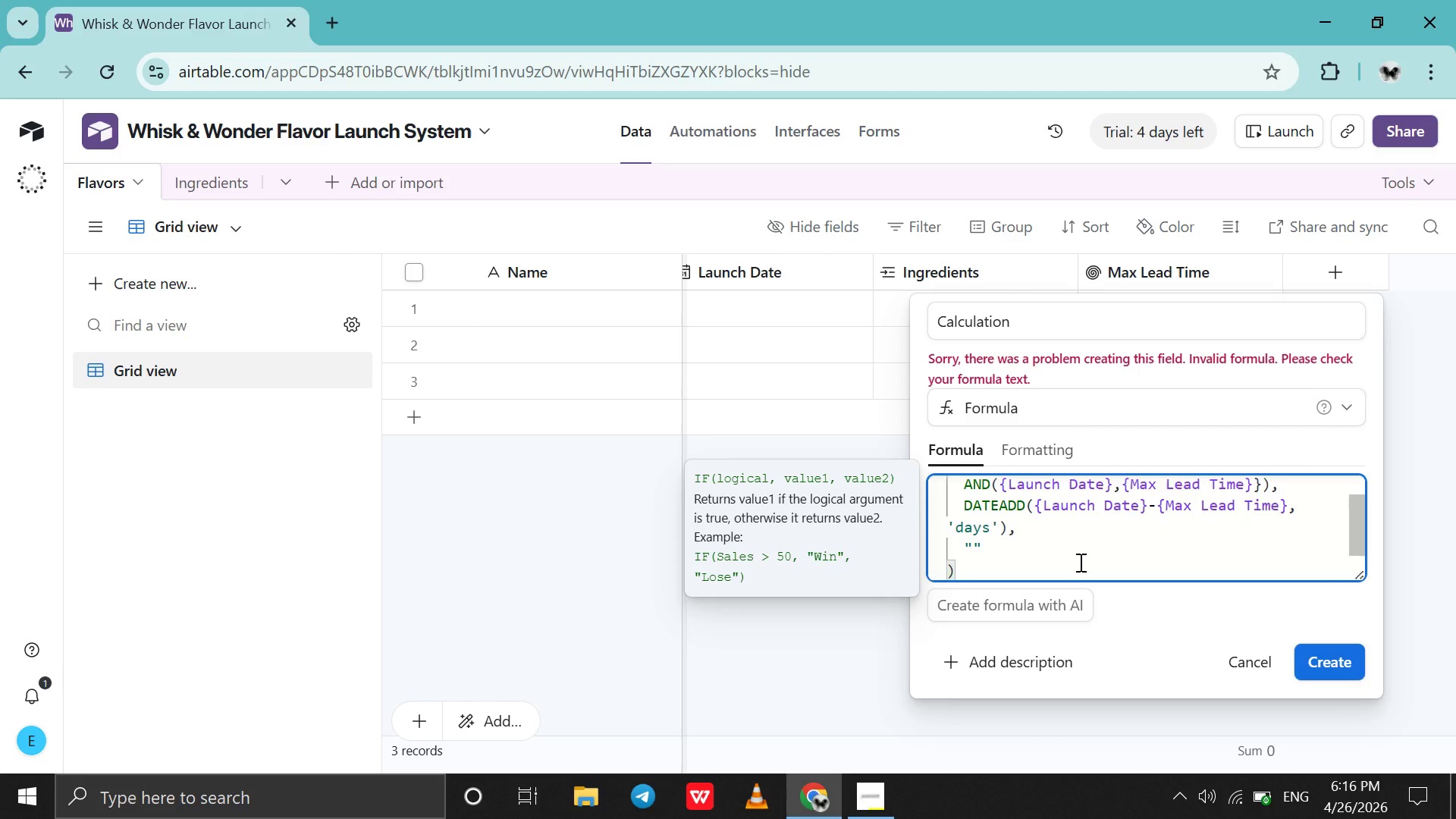 
key(Shift+Minus)
 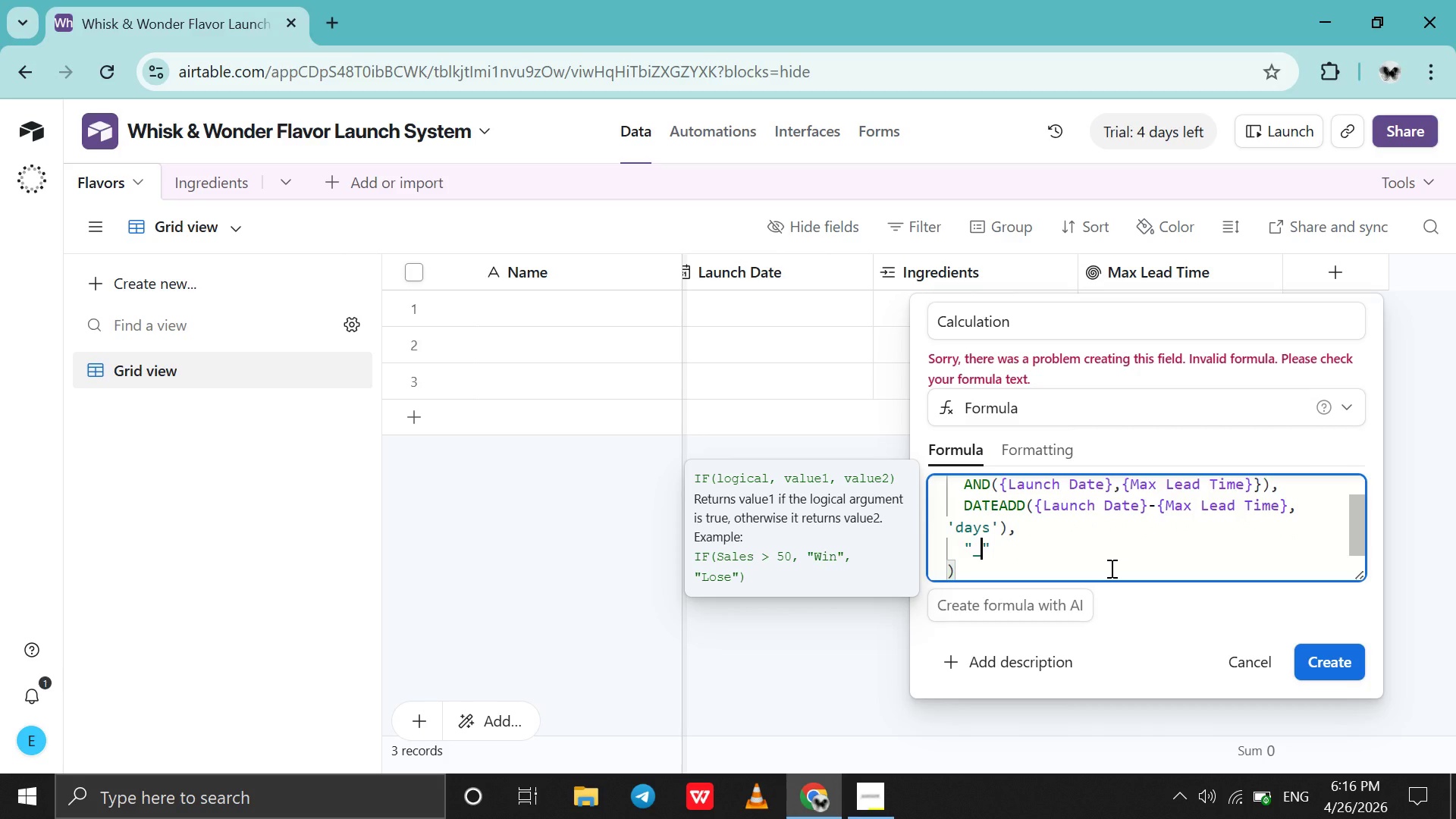 
key(Backspace)
 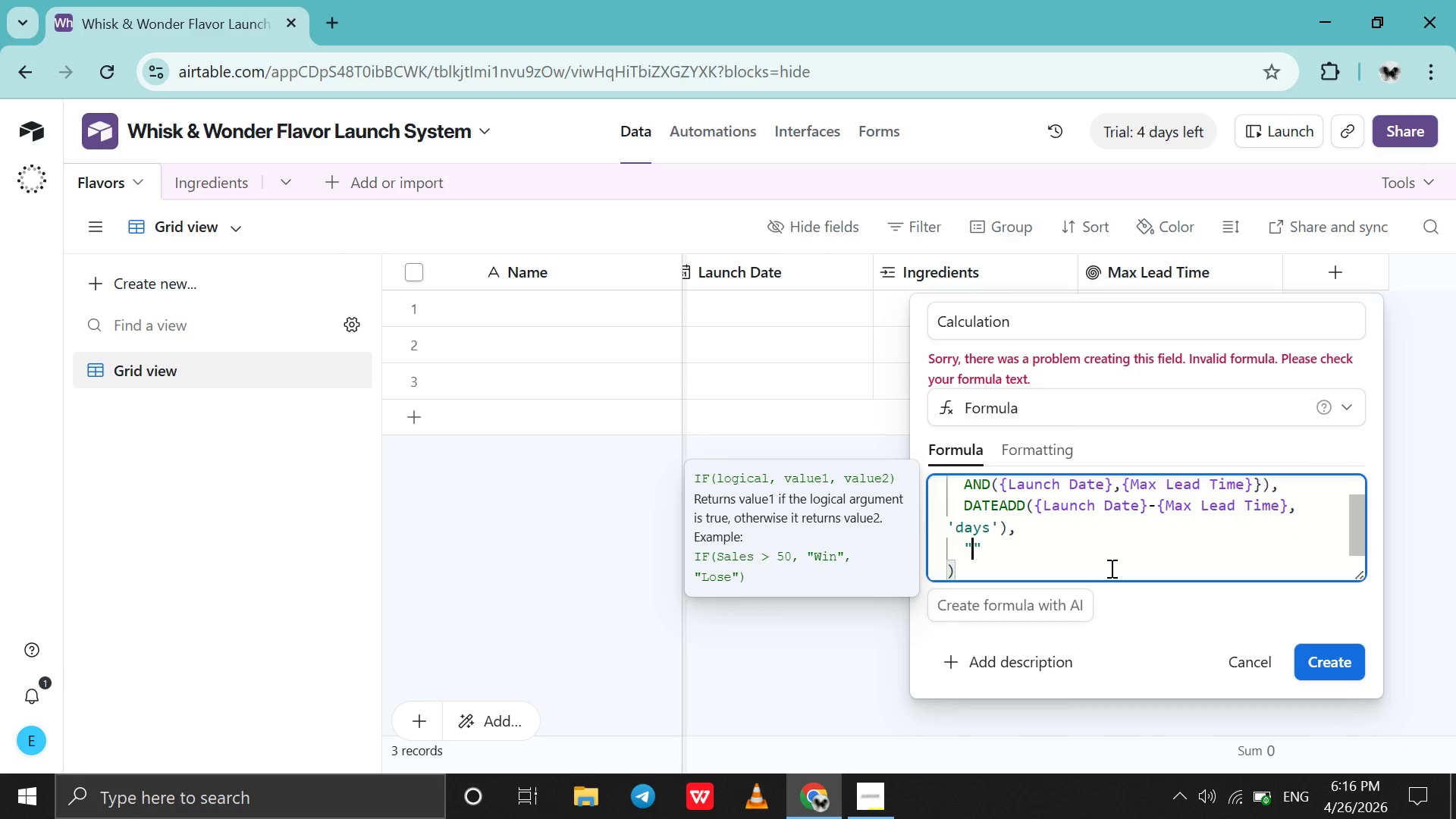 
key(Minus)
 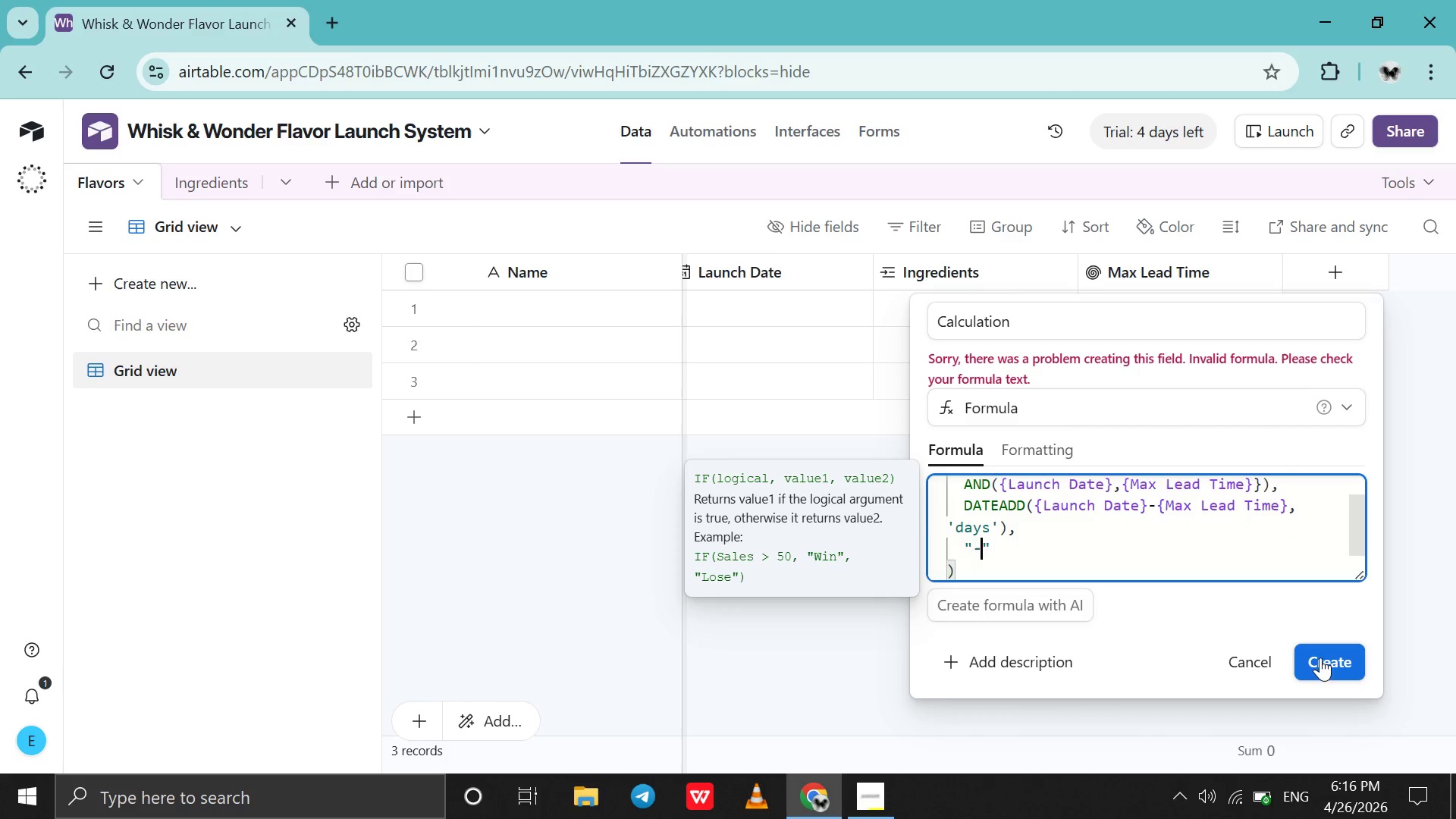 
left_click([1328, 664])
 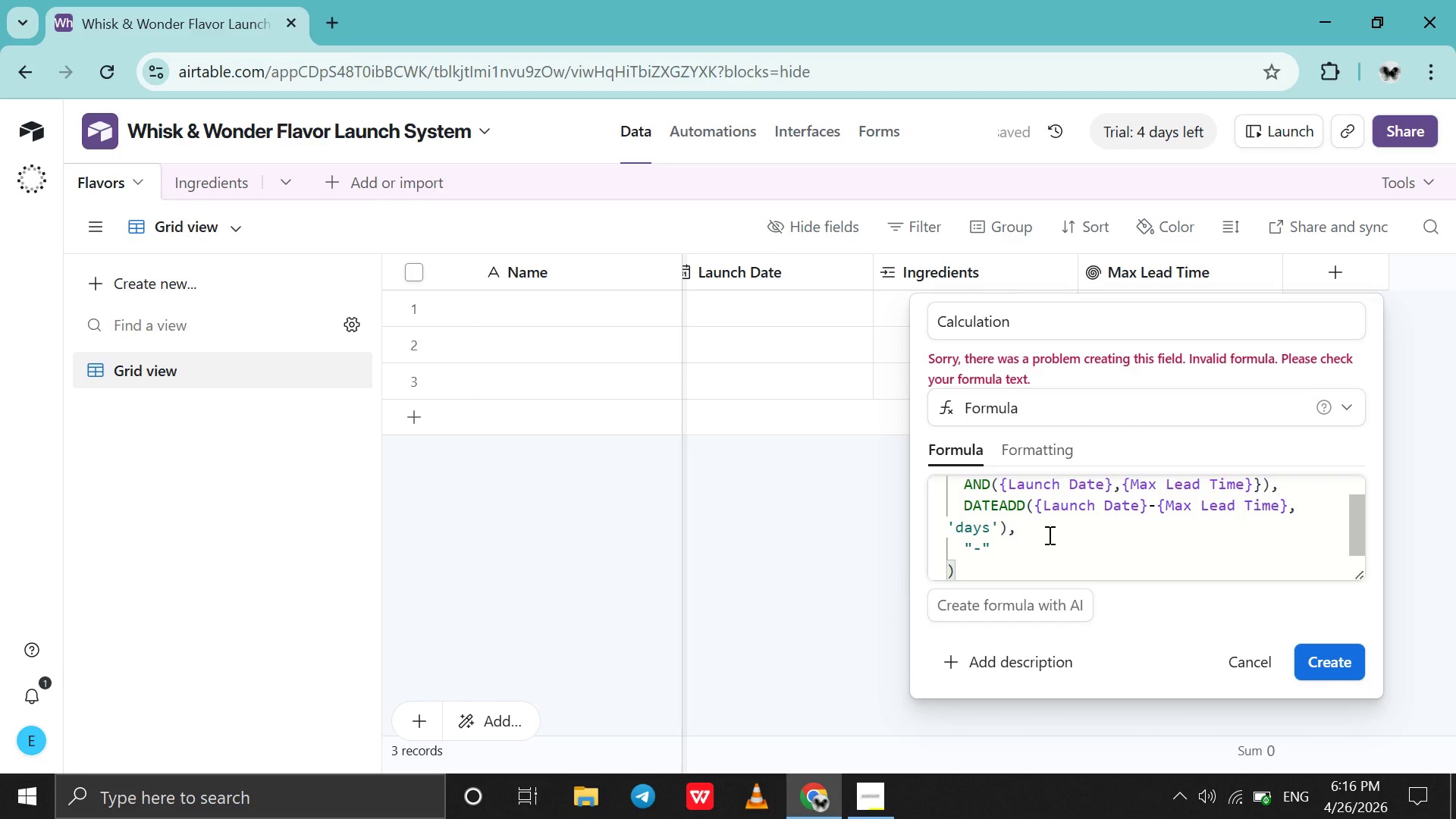 
scroll: coordinate [1048, 535], scroll_direction: up, amount: 1.0
 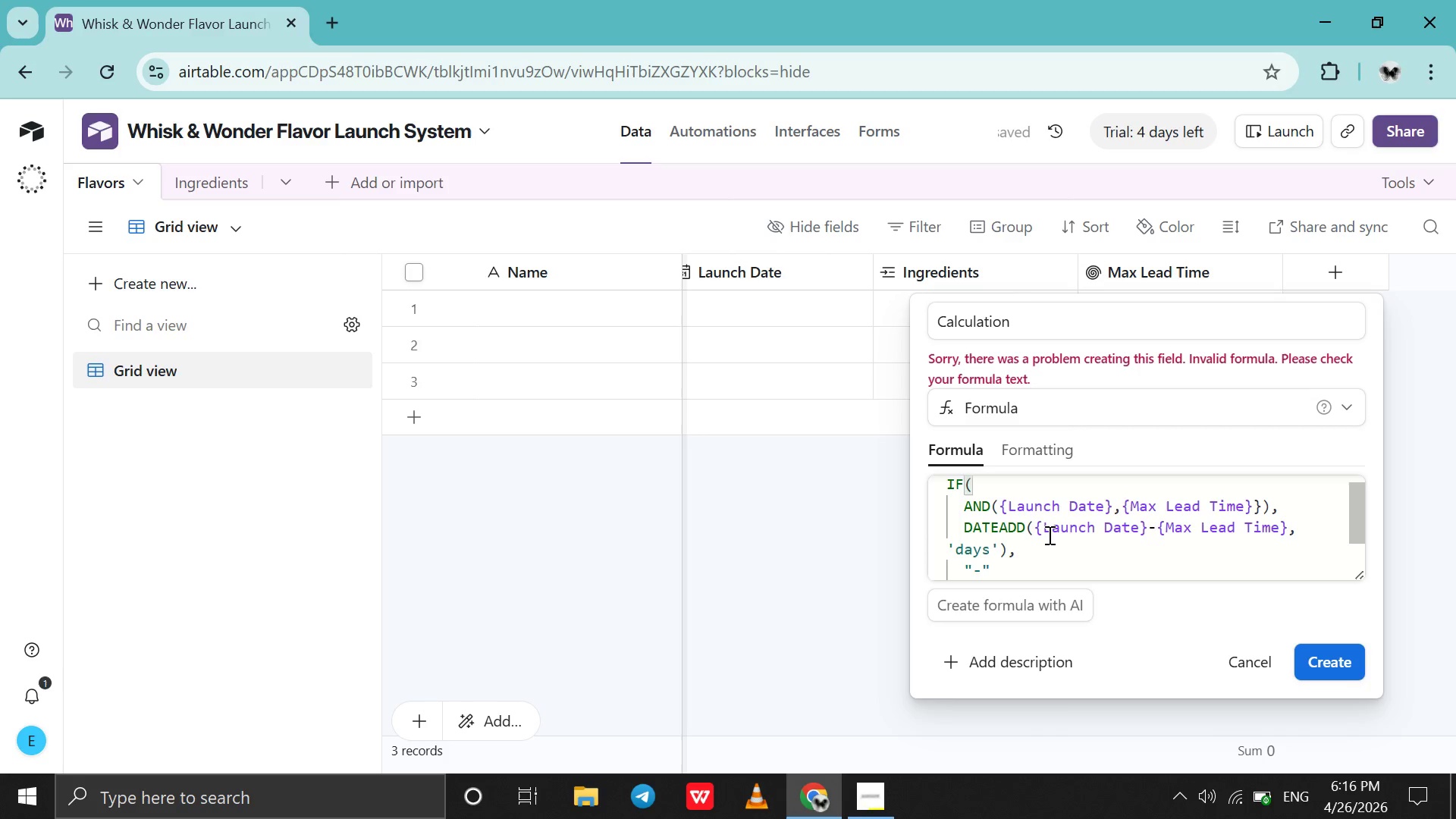 
scroll: coordinate [1048, 535], scroll_direction: none, amount: 0.0
 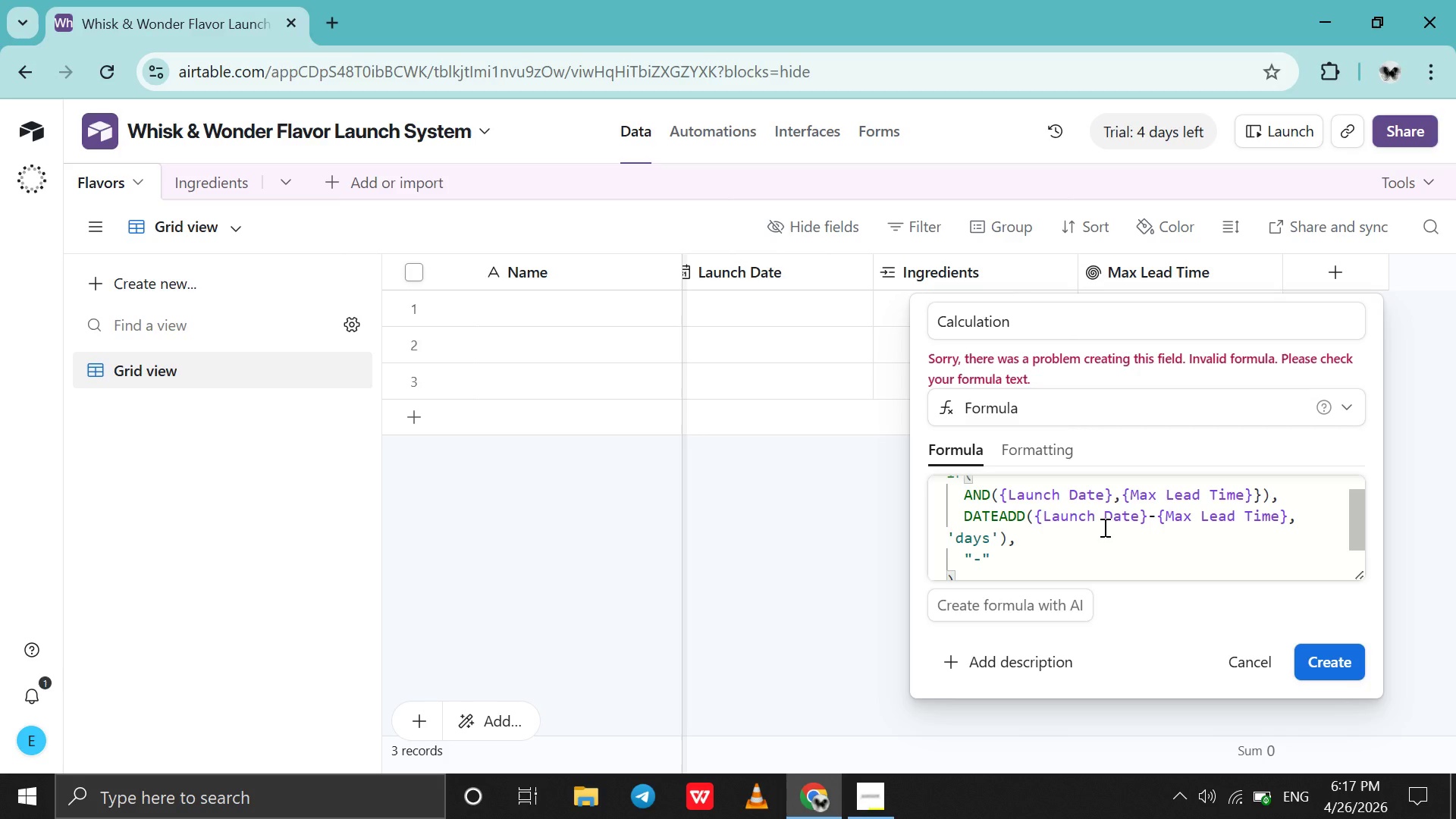 
wait(79.44)
 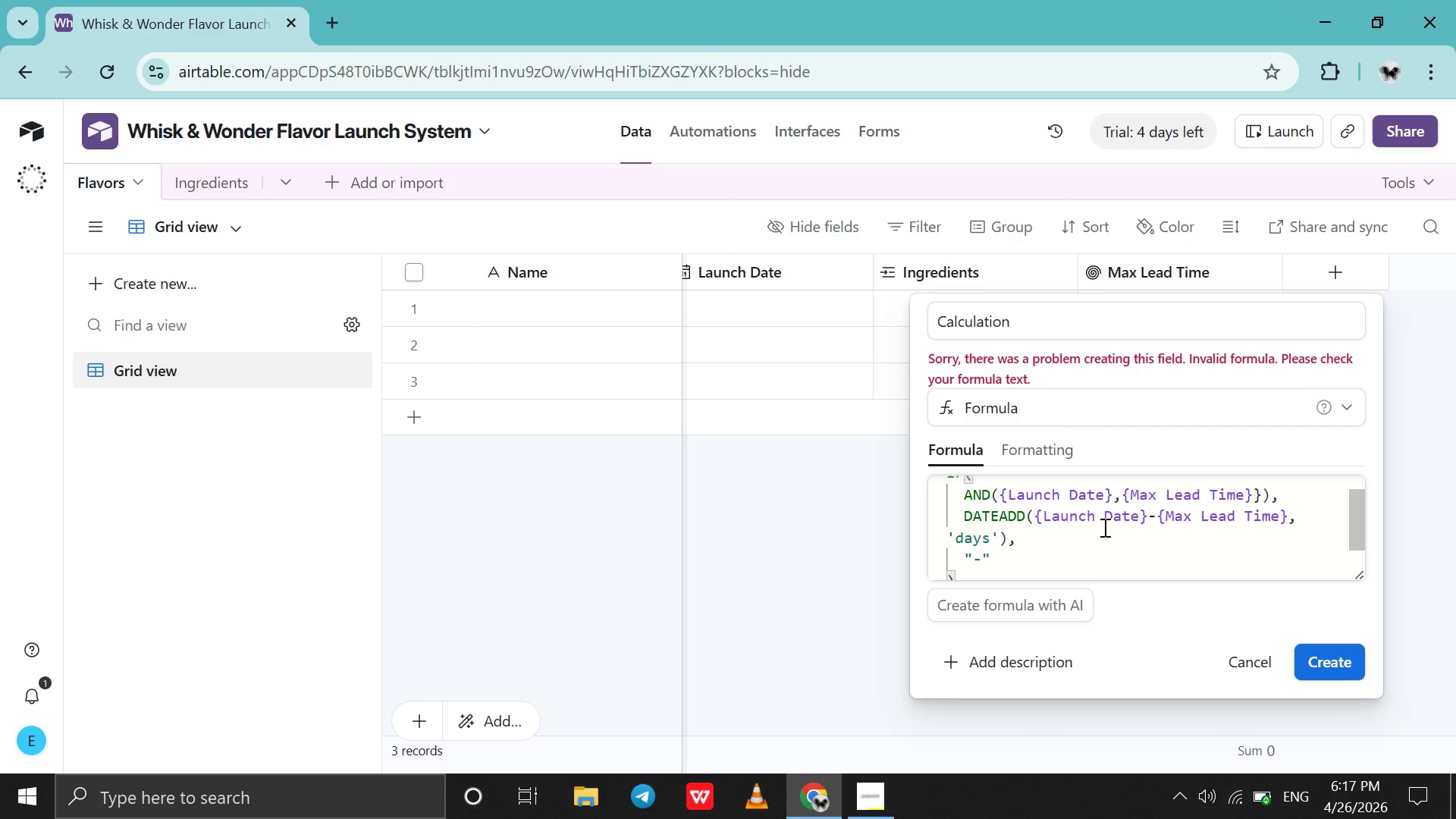 
left_click_drag(start_coordinate=[1006, 561], to_coordinate=[999, 504])
 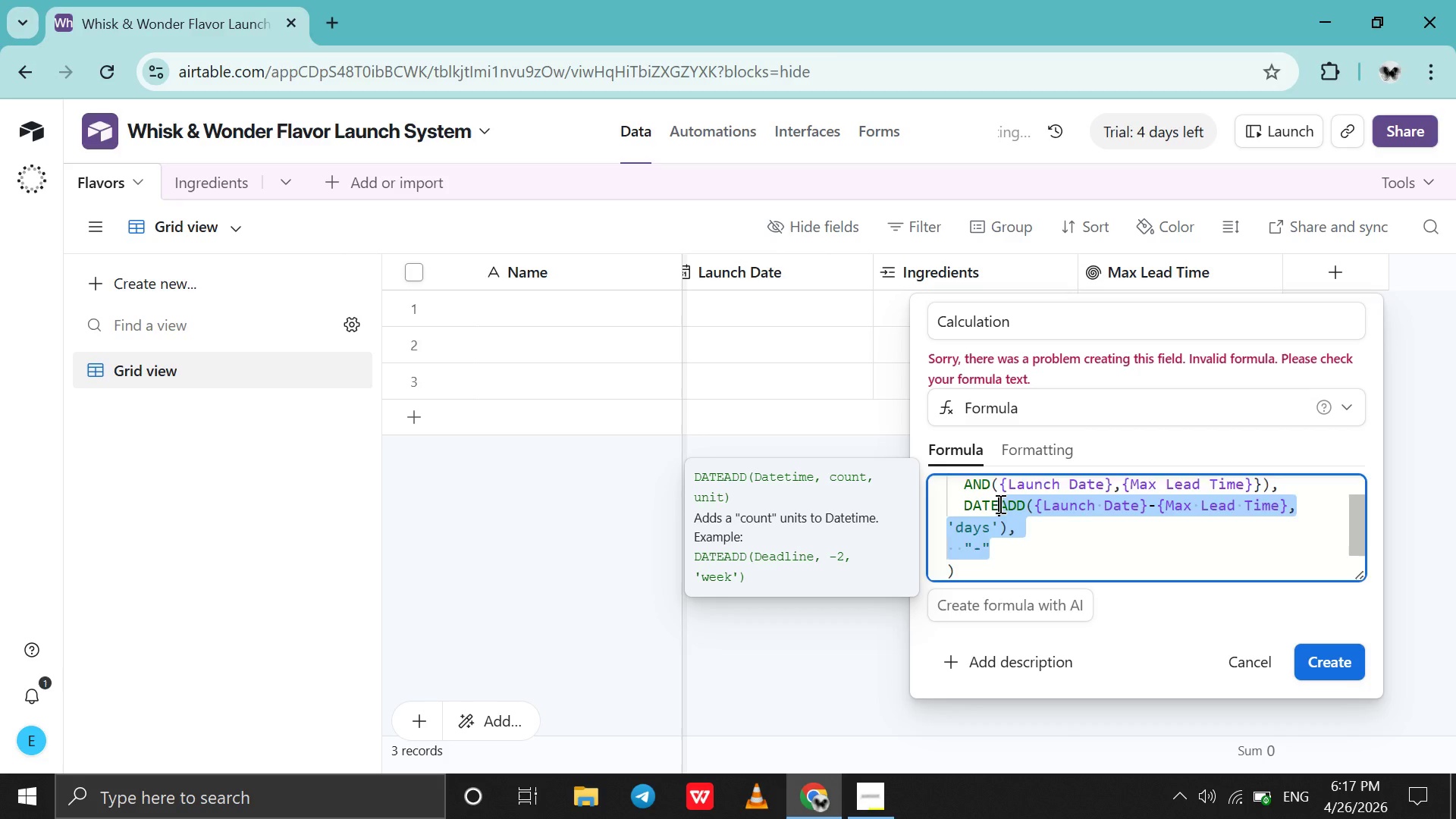 
type(dif)
key(Backspace)
key(Backspace)
key(Backspace)
key(Backspace)
type(etim)
 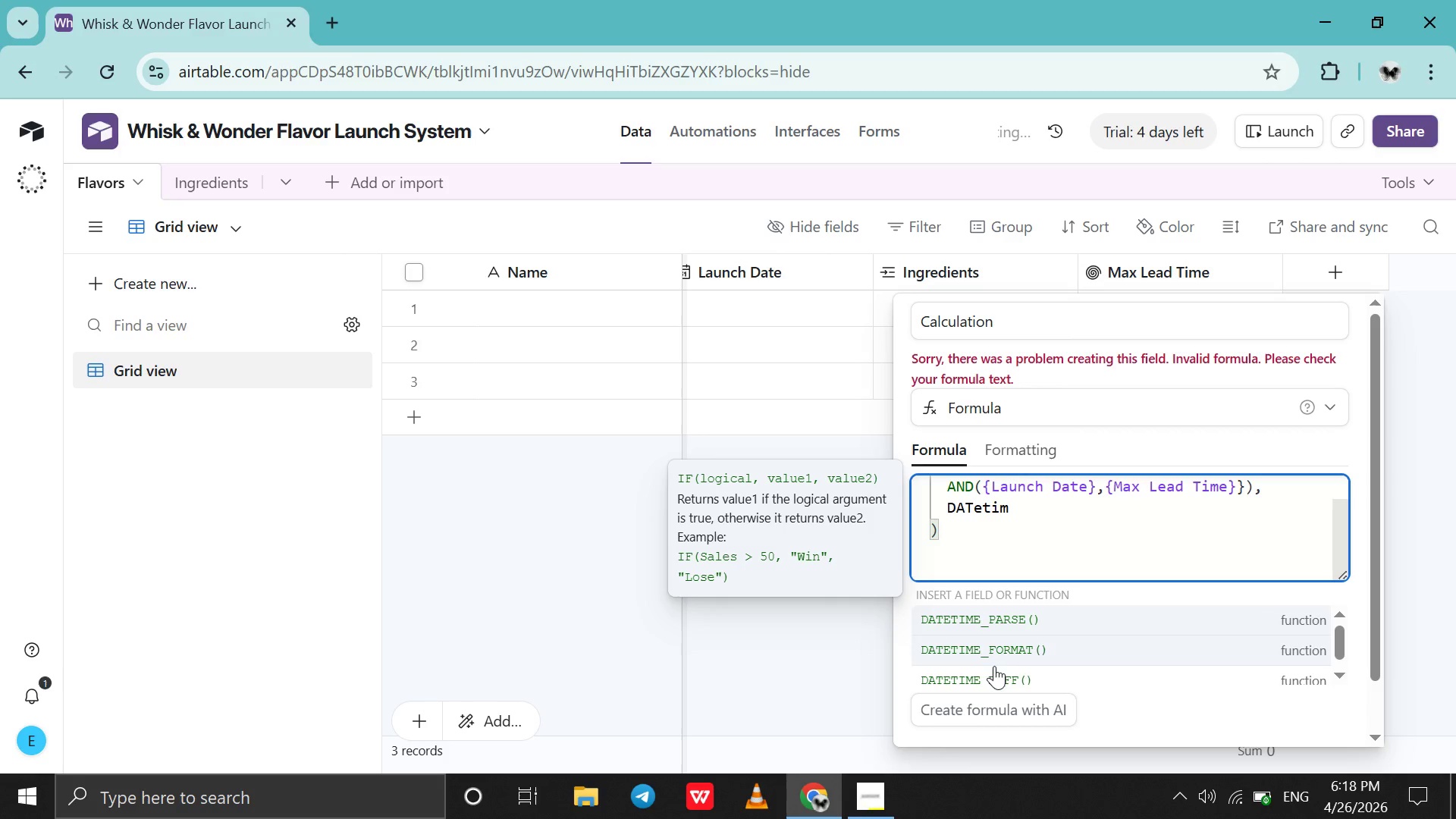 
left_click([993, 673])
 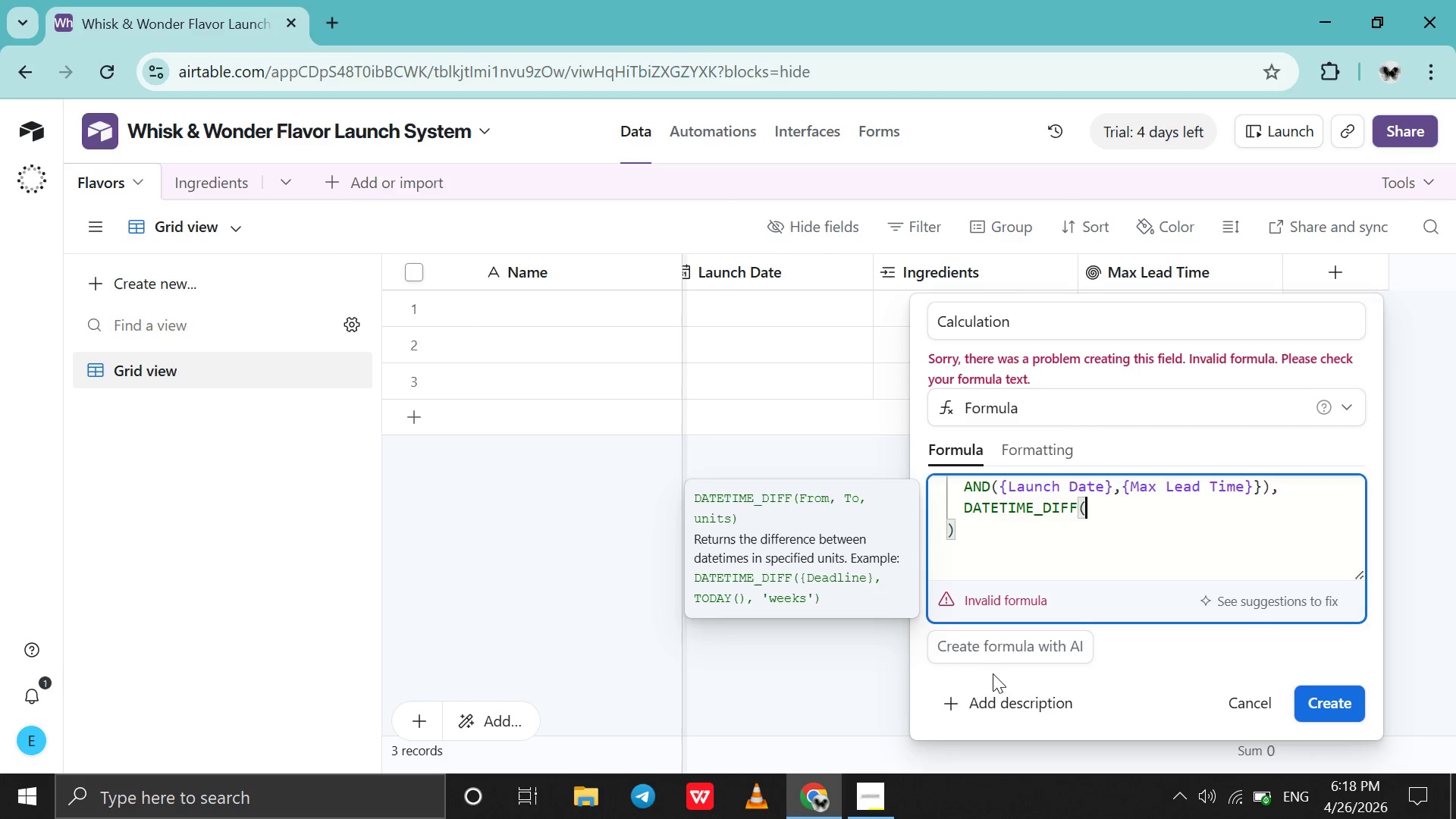 
wait(45.52)
 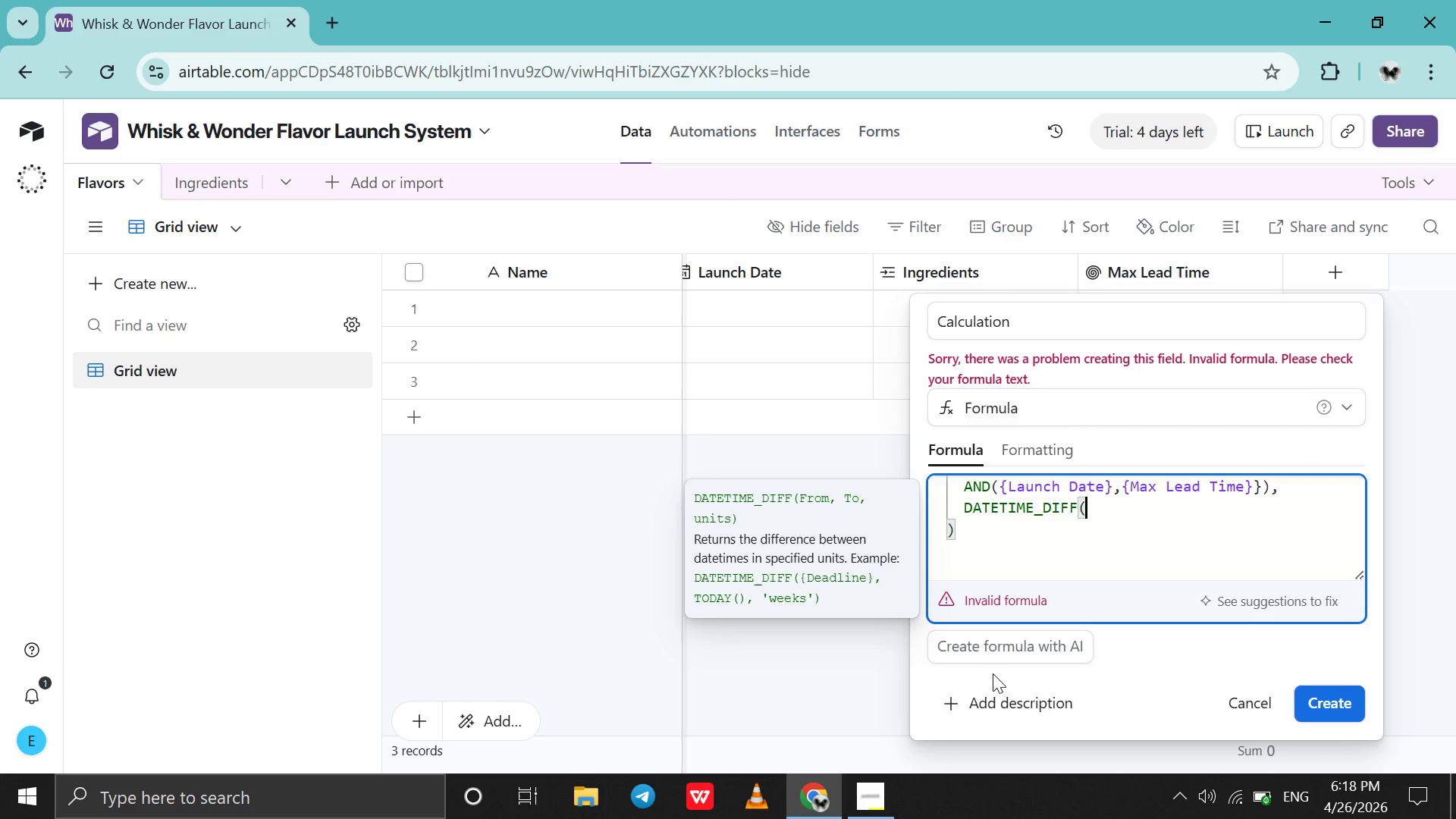 
left_click([876, 790])